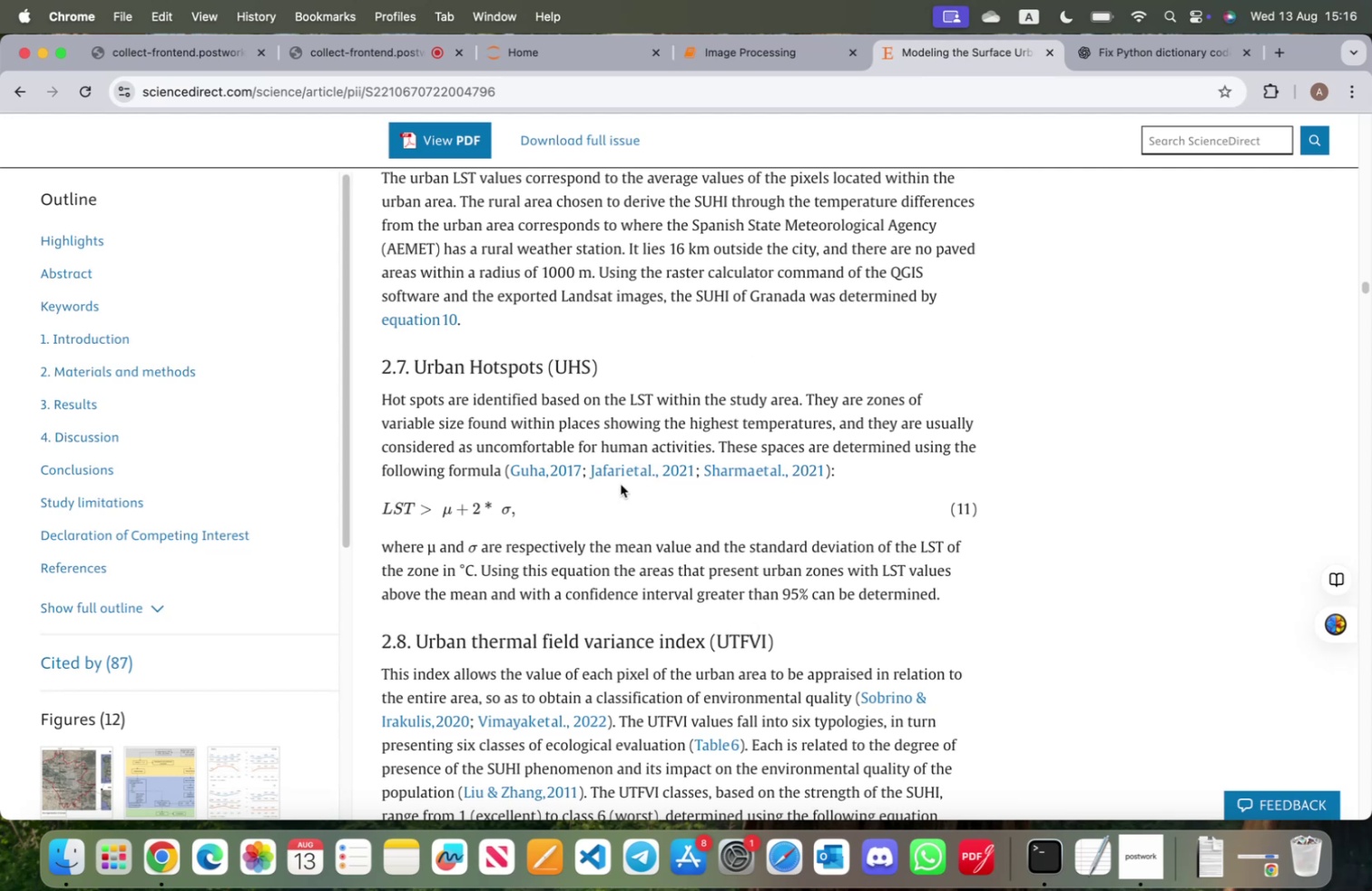 
scroll: coordinate [622, 489], scroll_direction: down, amount: 49.0
 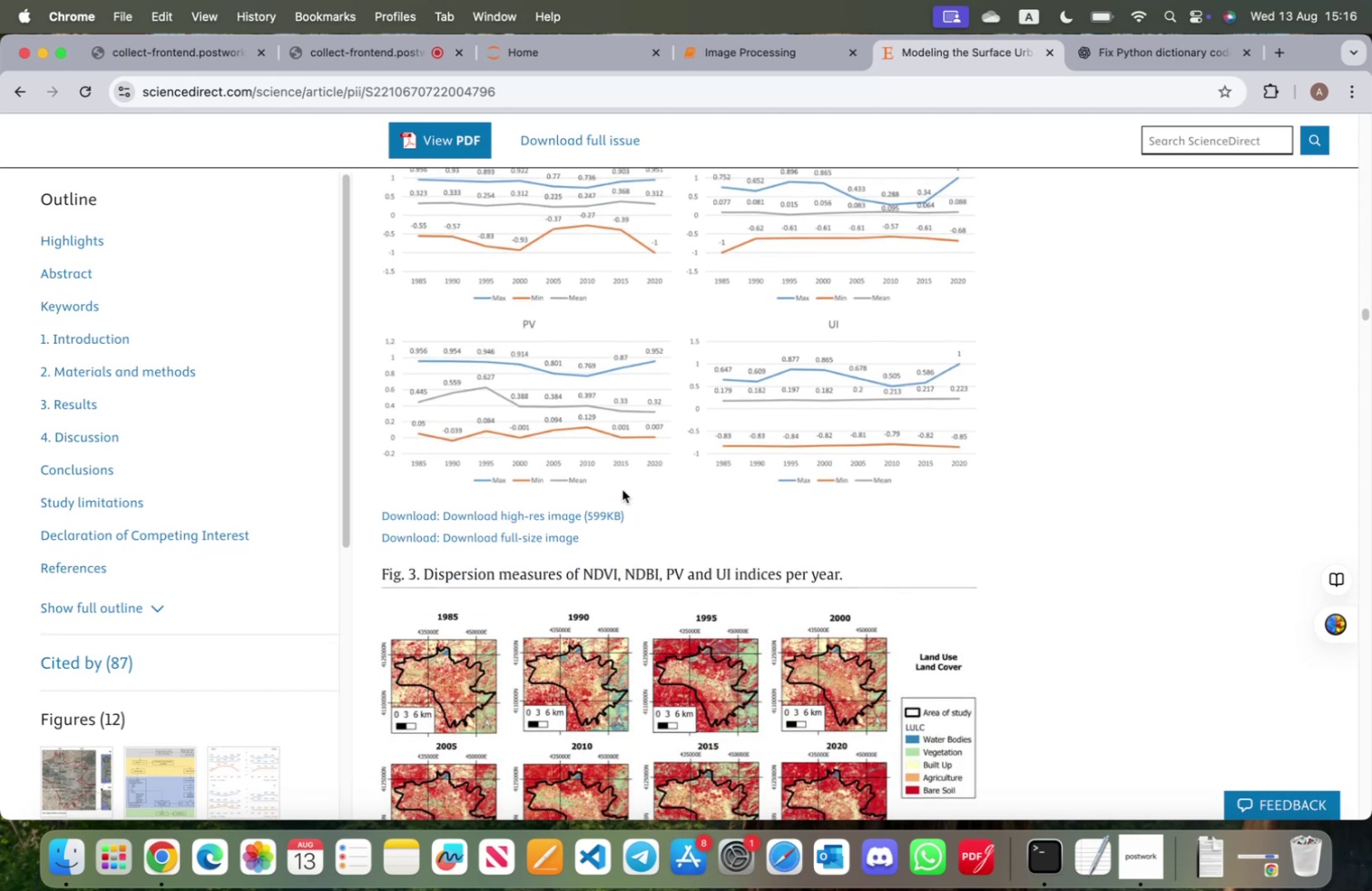 
scroll: coordinate [621, 492], scroll_direction: down, amount: 48.0
 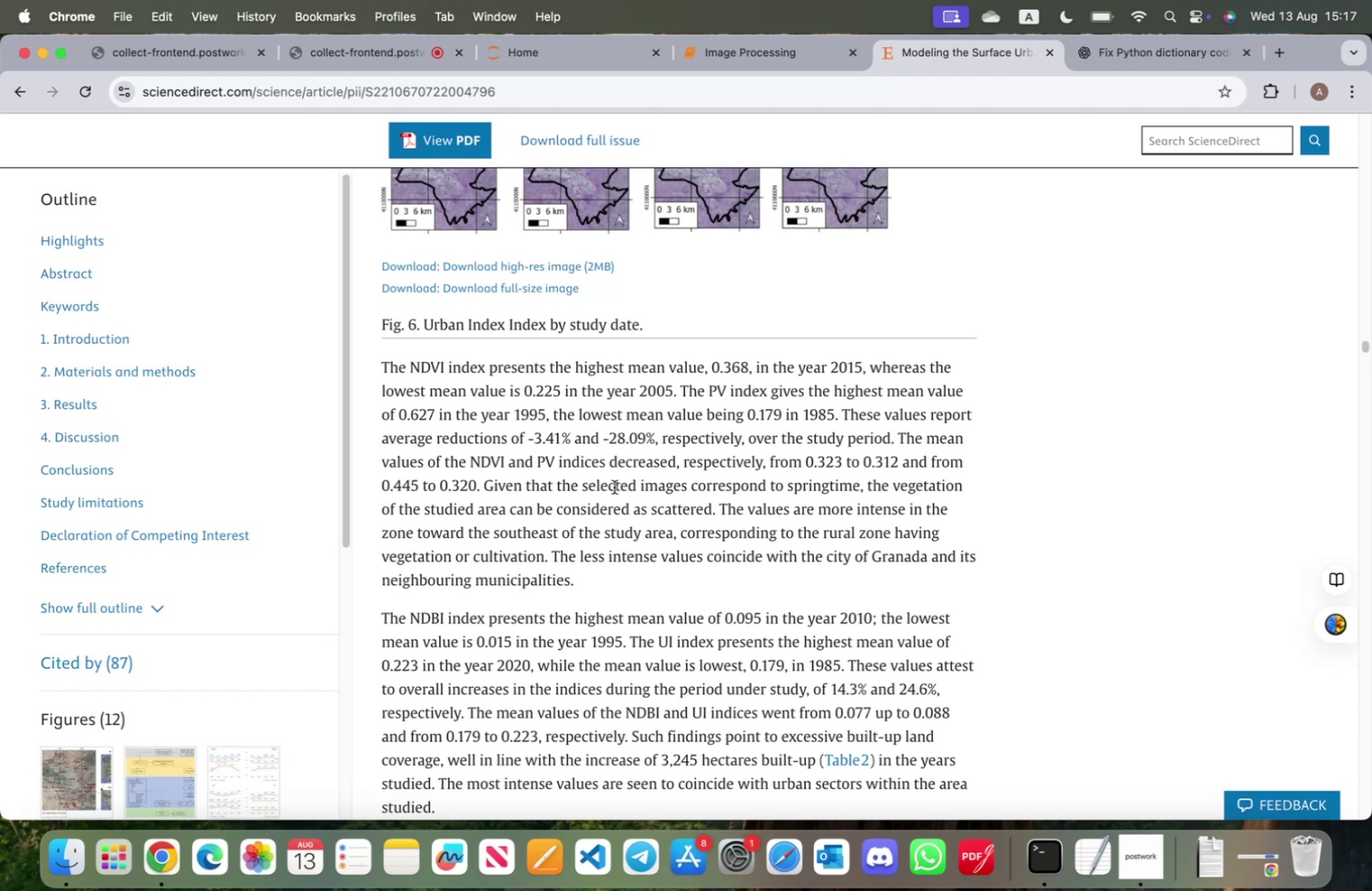 
scroll: coordinate [618, 489], scroll_direction: down, amount: 120.0
 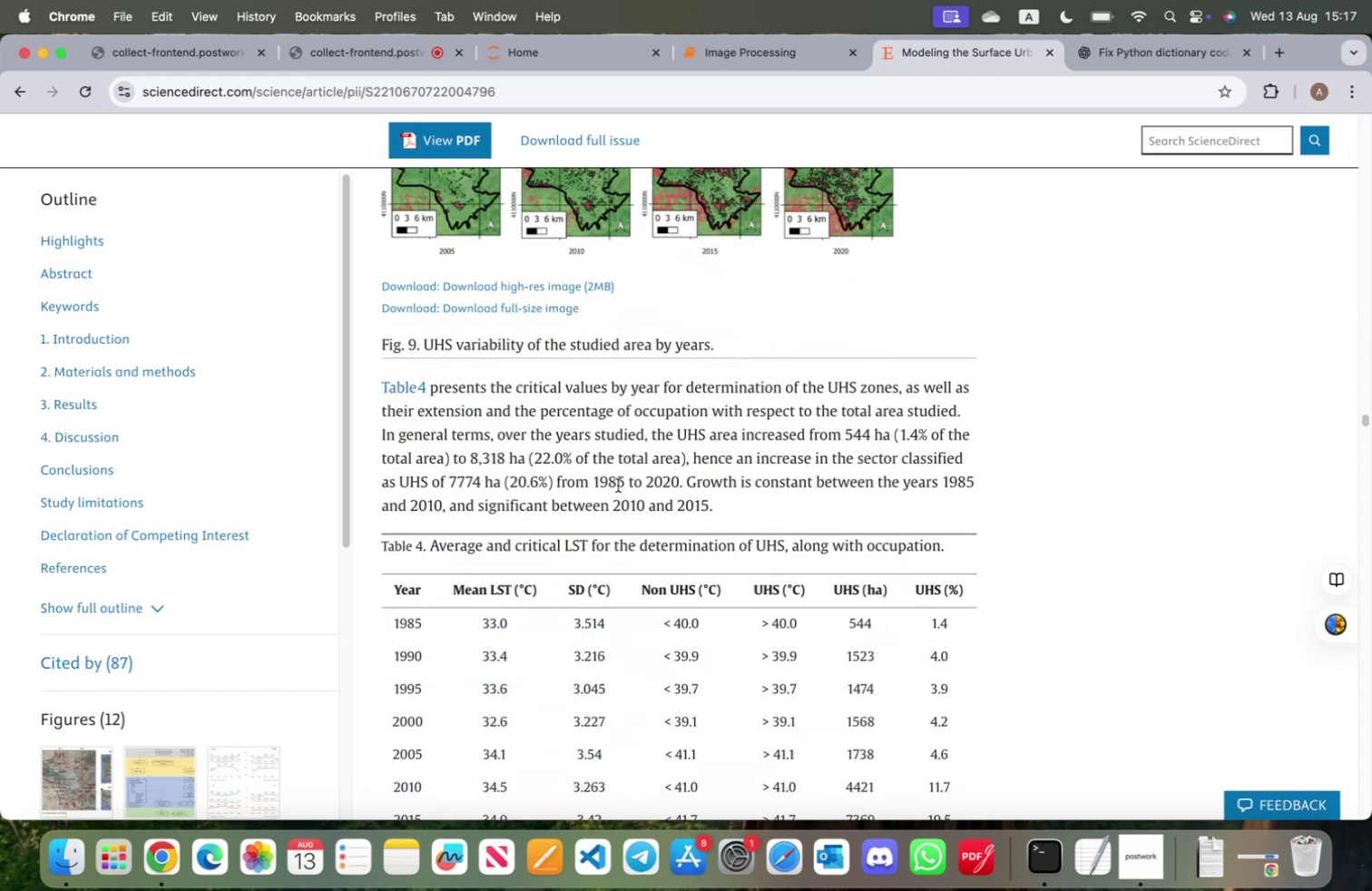 
scroll: coordinate [618, 484], scroll_direction: up, amount: 9.0
 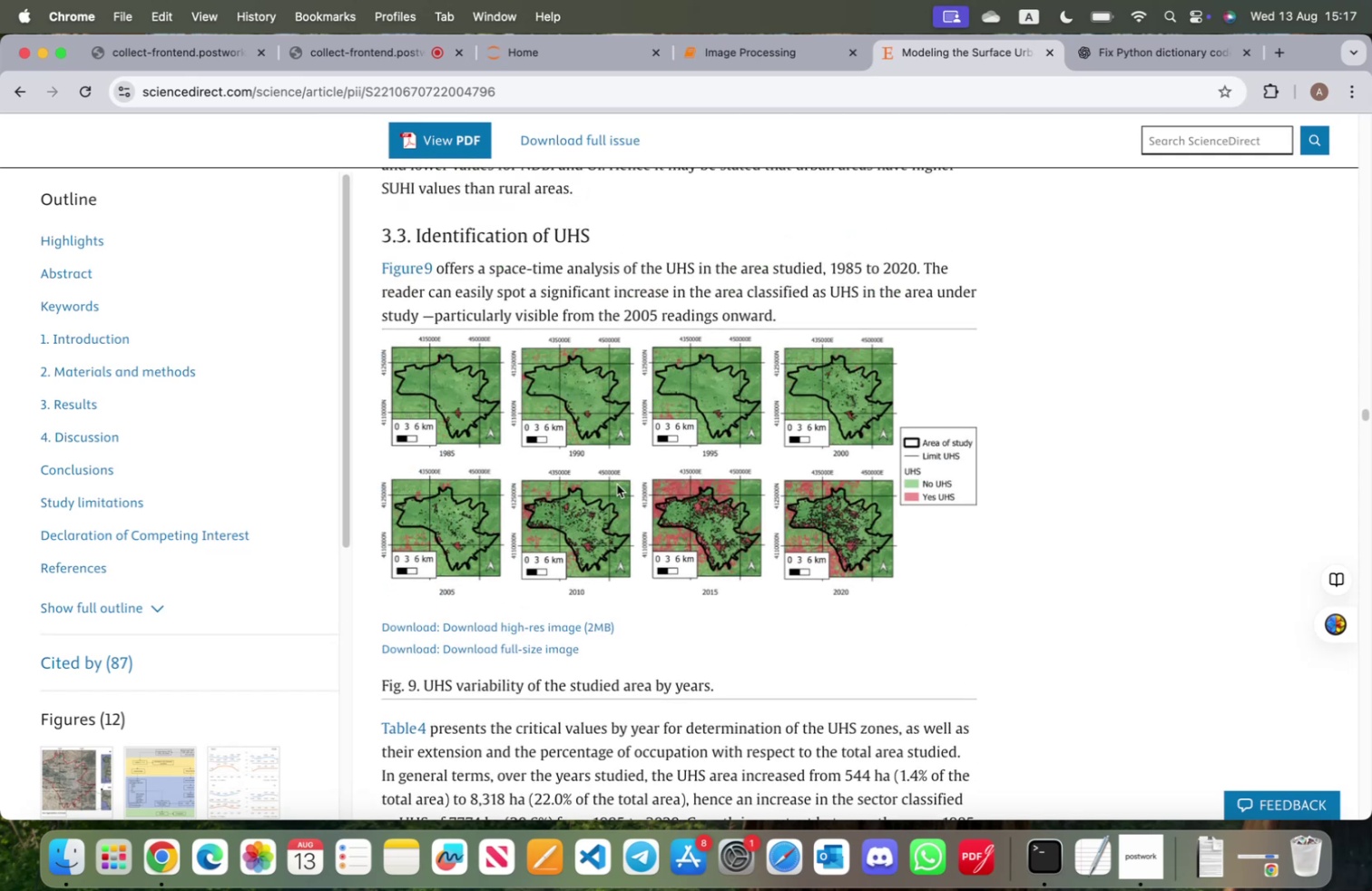 
scroll: coordinate [614, 494], scroll_direction: down, amount: 272.0
 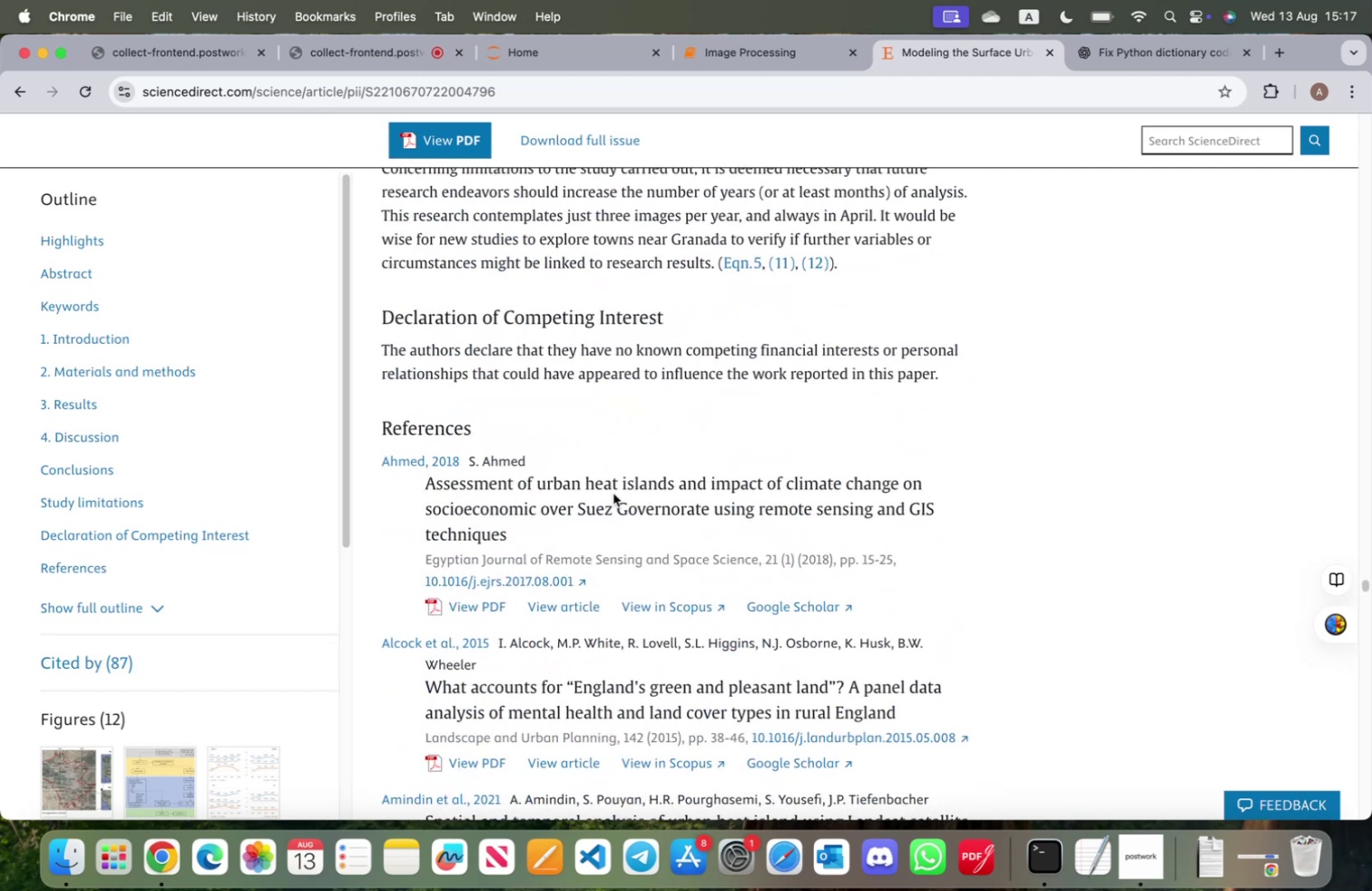 
scroll: coordinate [613, 493], scroll_direction: up, amount: 42.0
 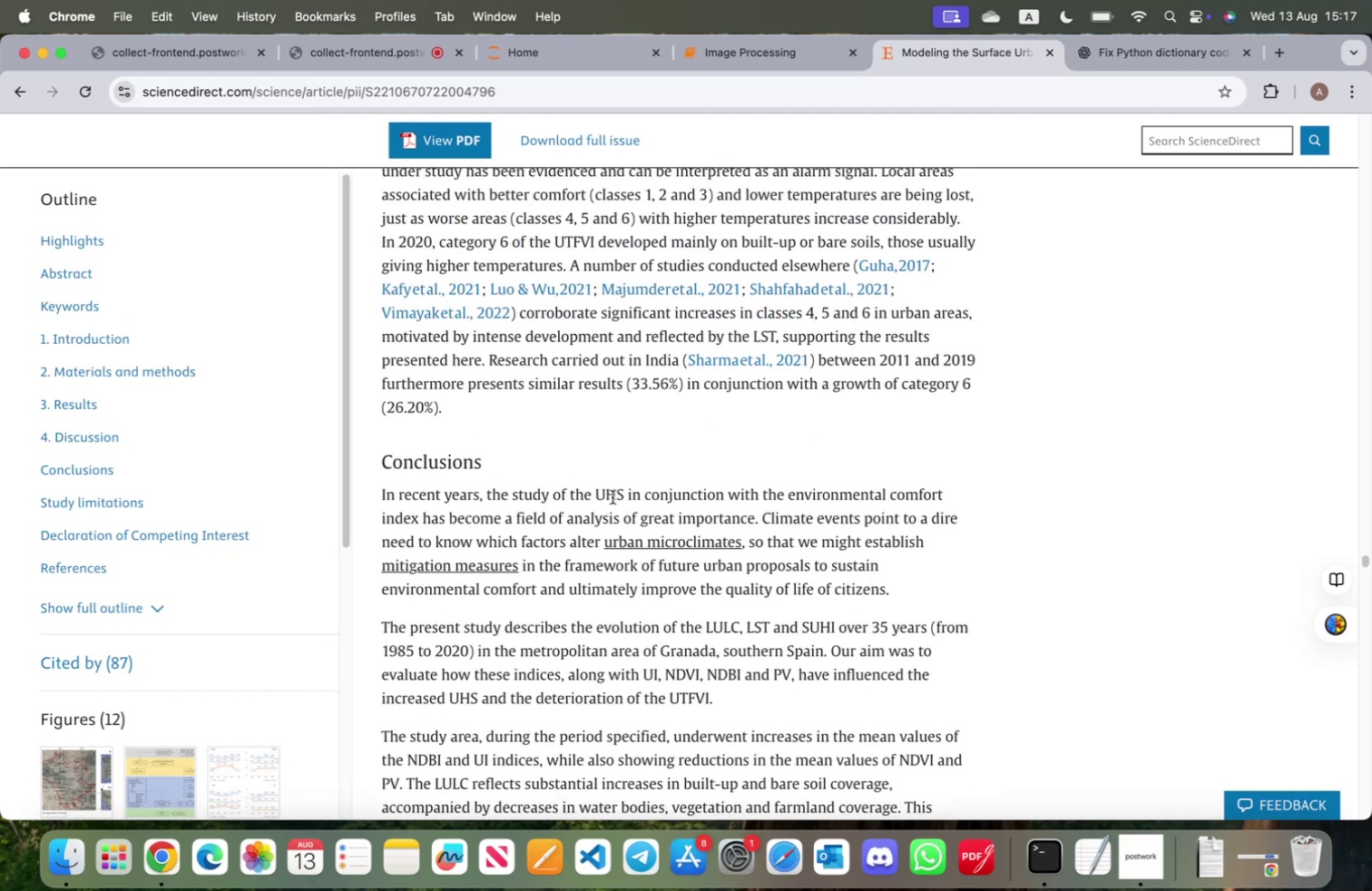 
scroll: coordinate [166, 489], scroll_direction: down, amount: 28.0
 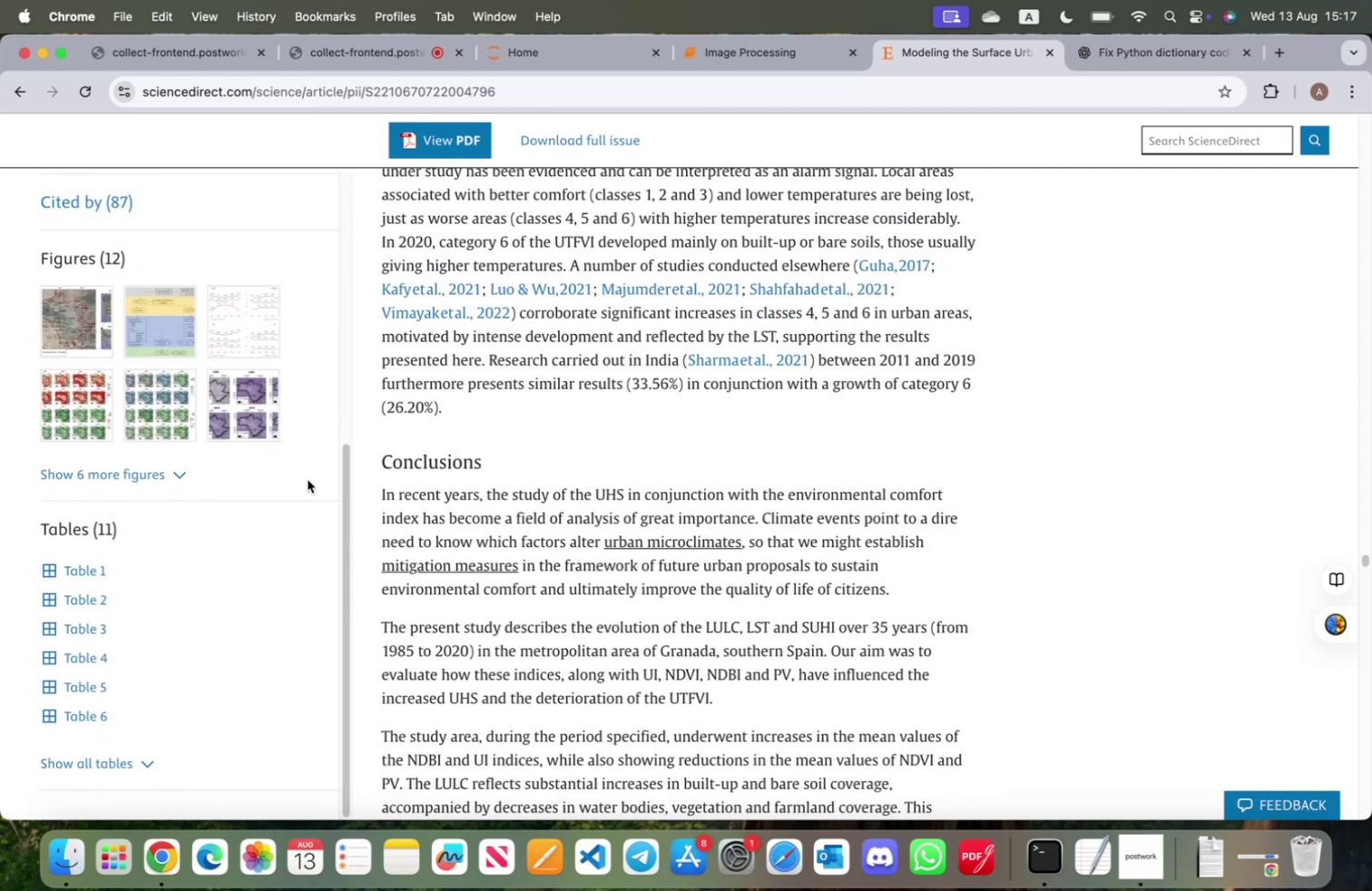 
left_click([154, 478])
 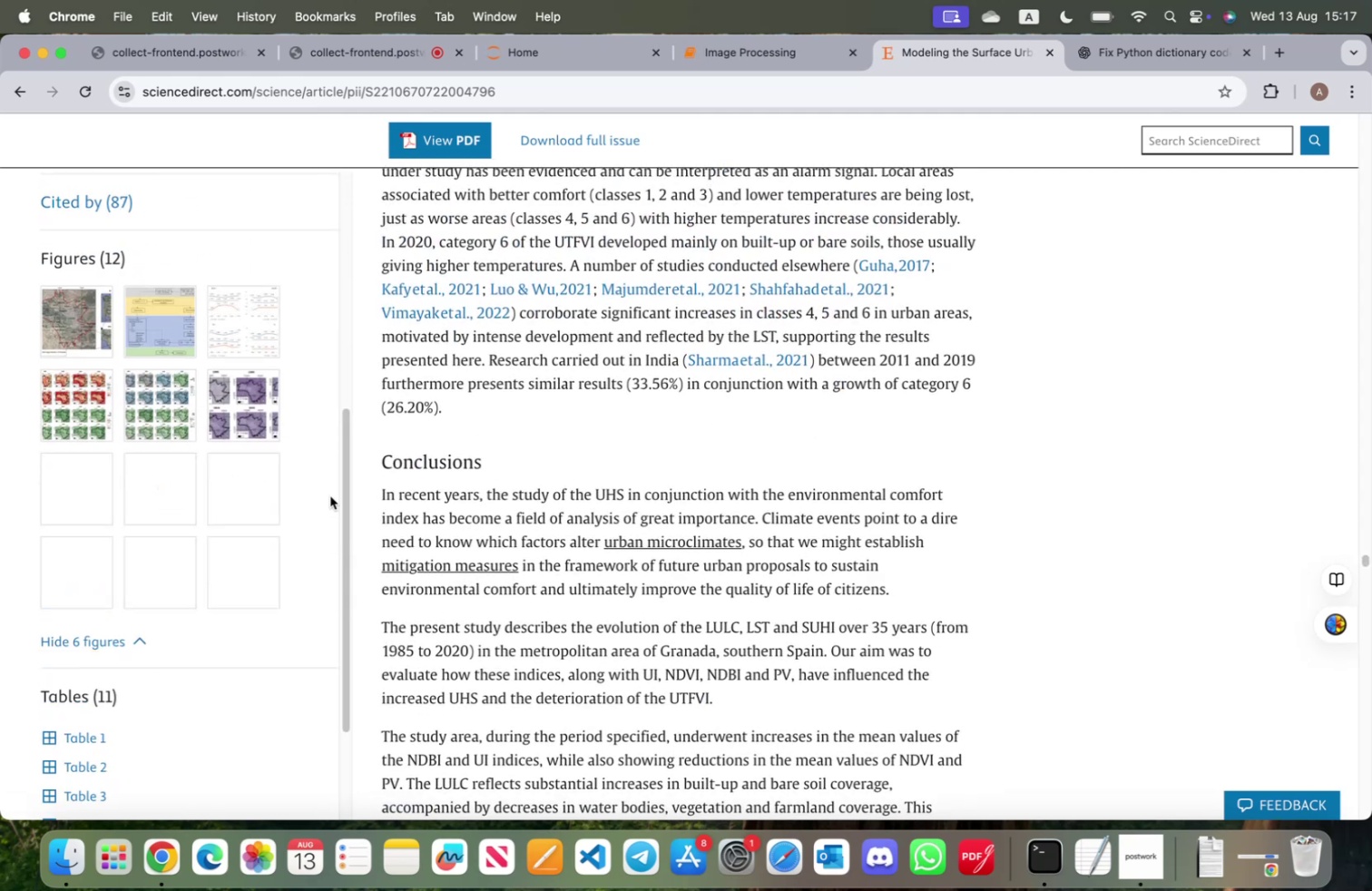 
scroll: coordinate [598, 571], scroll_direction: down, amount: 53.0
 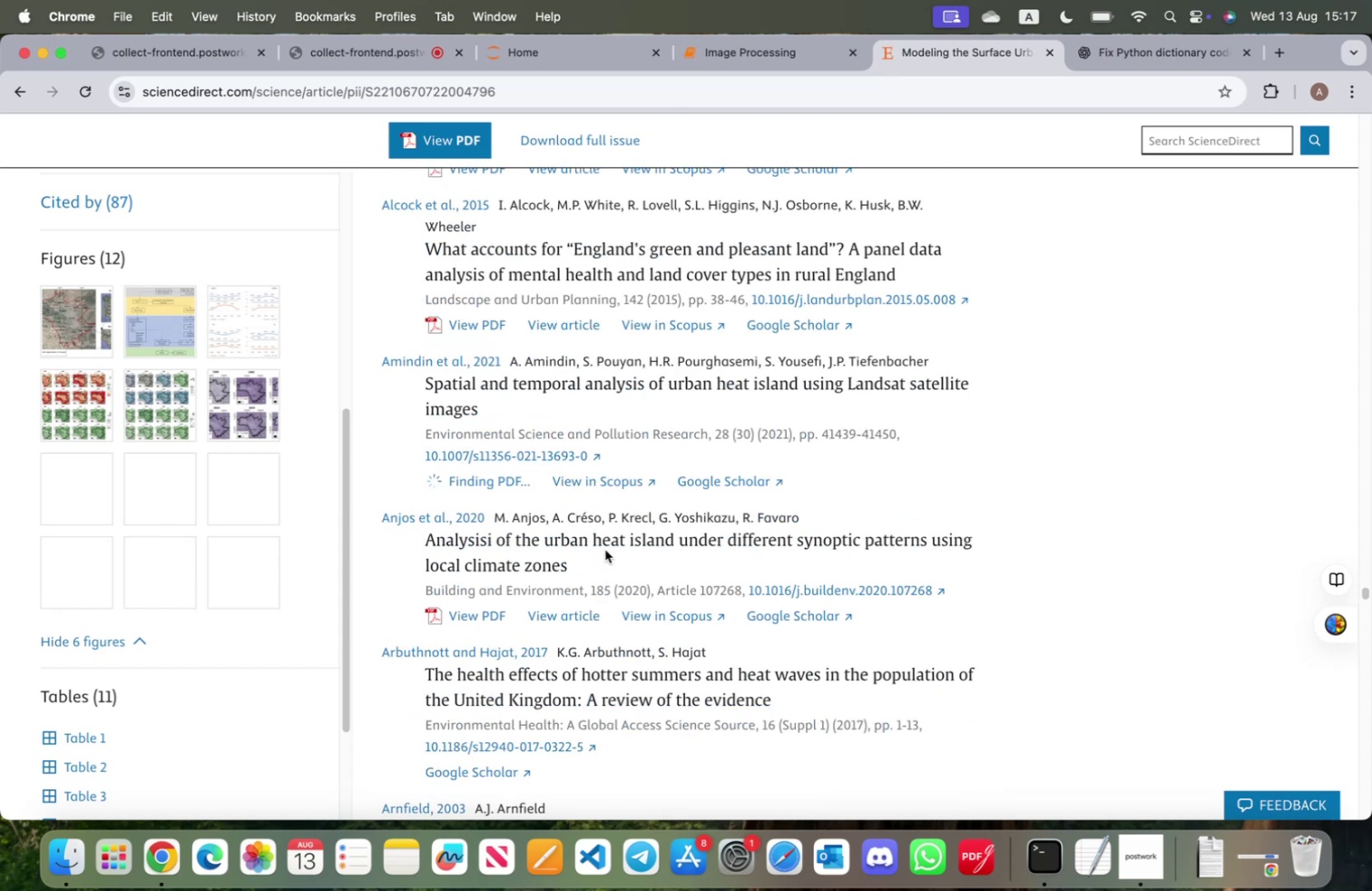 
scroll: coordinate [587, 624], scroll_direction: down, amount: 345.0
 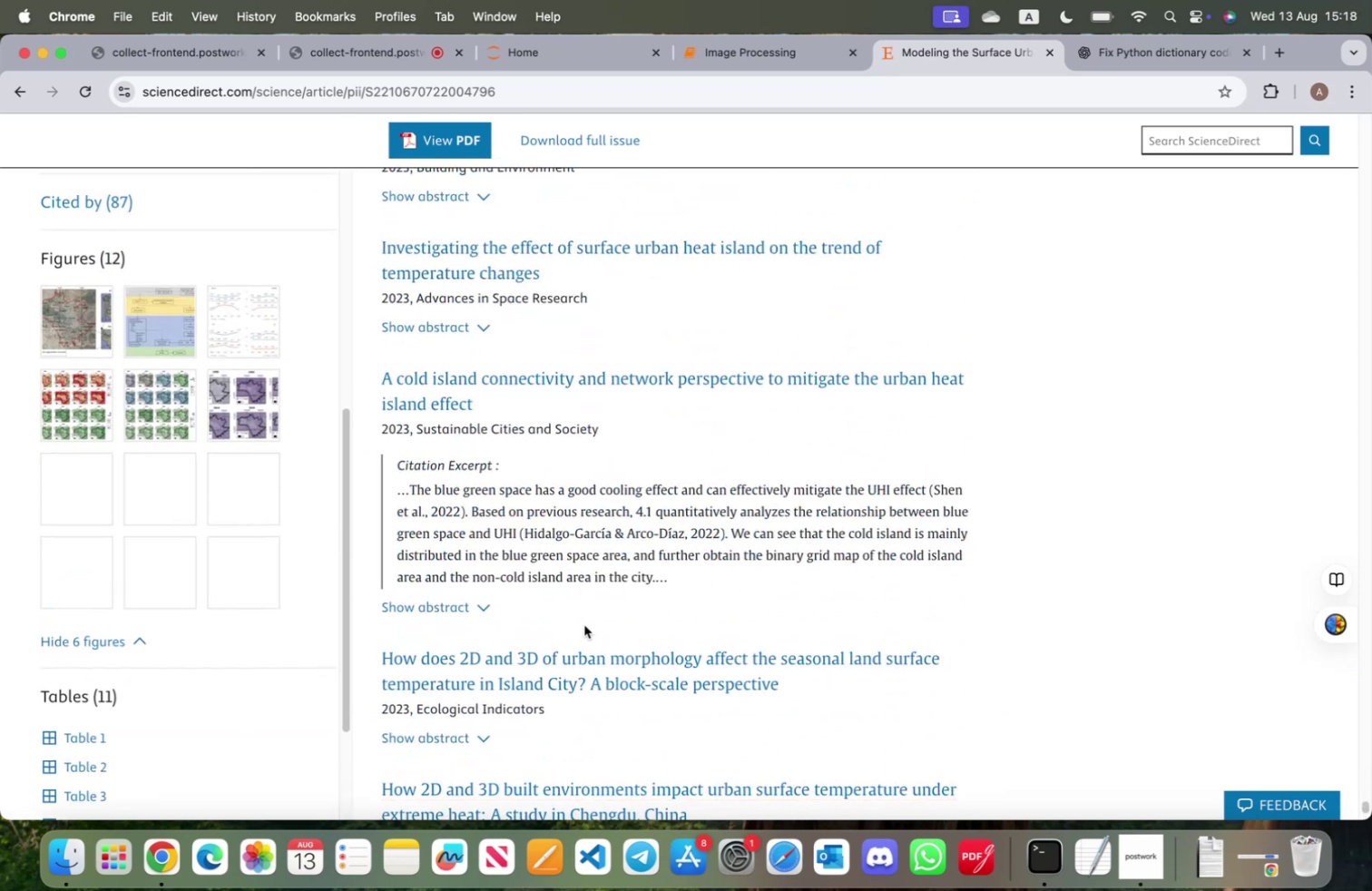 
scroll: coordinate [583, 624], scroll_direction: up, amount: 15.0
 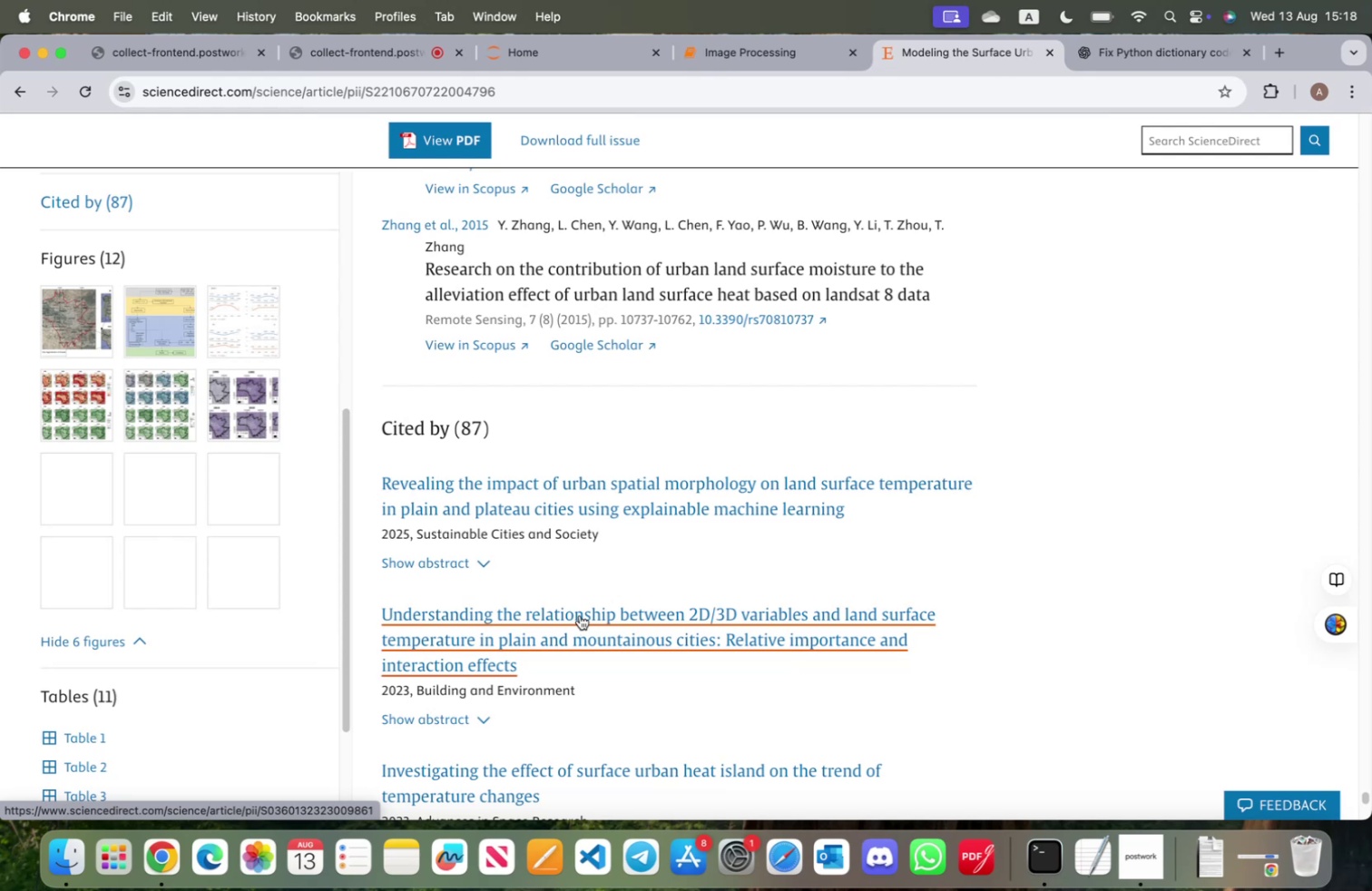 
scroll: coordinate [590, 529], scroll_direction: down, amount: 36.0
 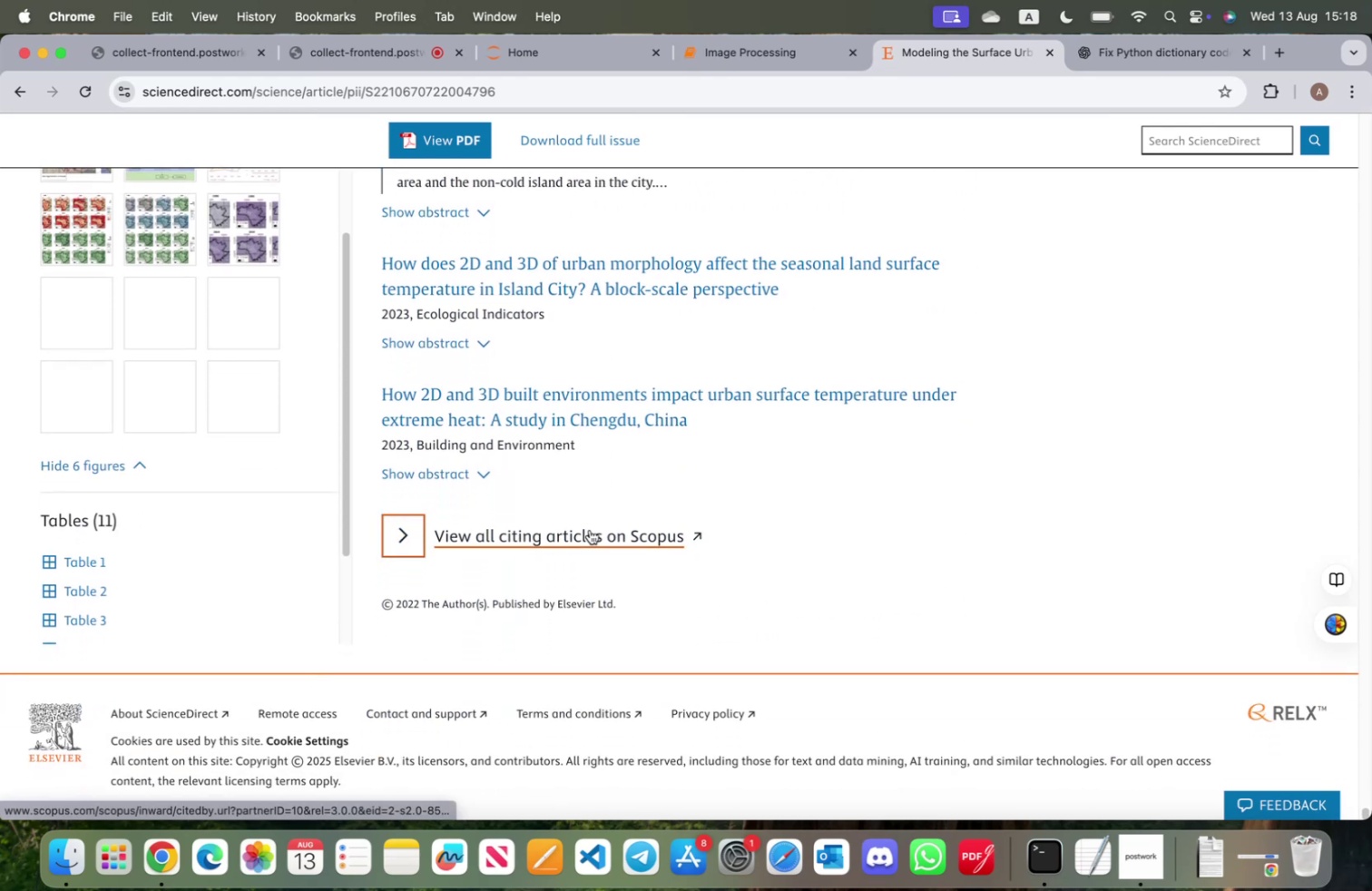 
scroll: coordinate [758, 396], scroll_direction: up, amount: 1108.0
 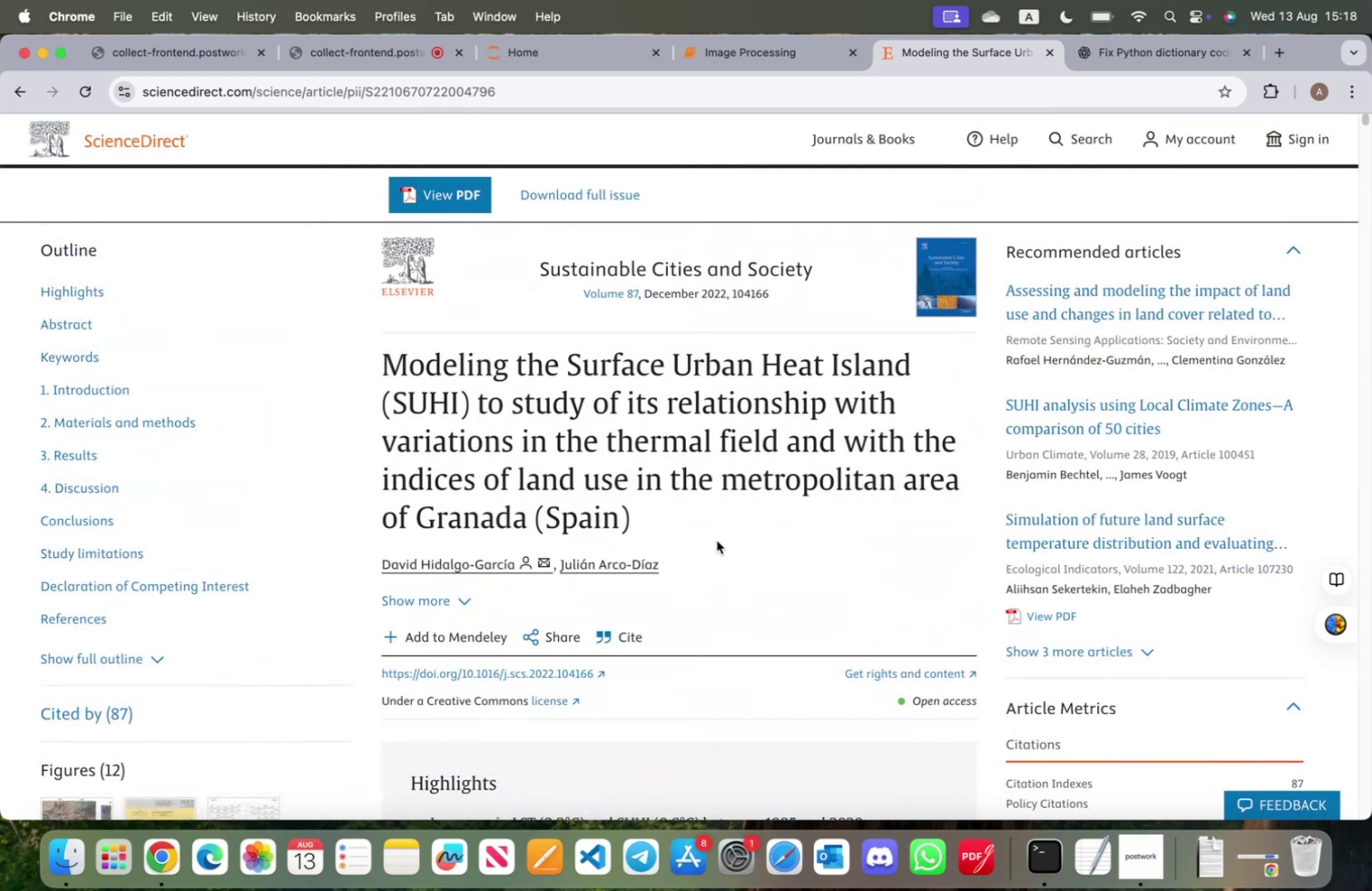 
scroll: coordinate [702, 540], scroll_direction: down, amount: 5.0
 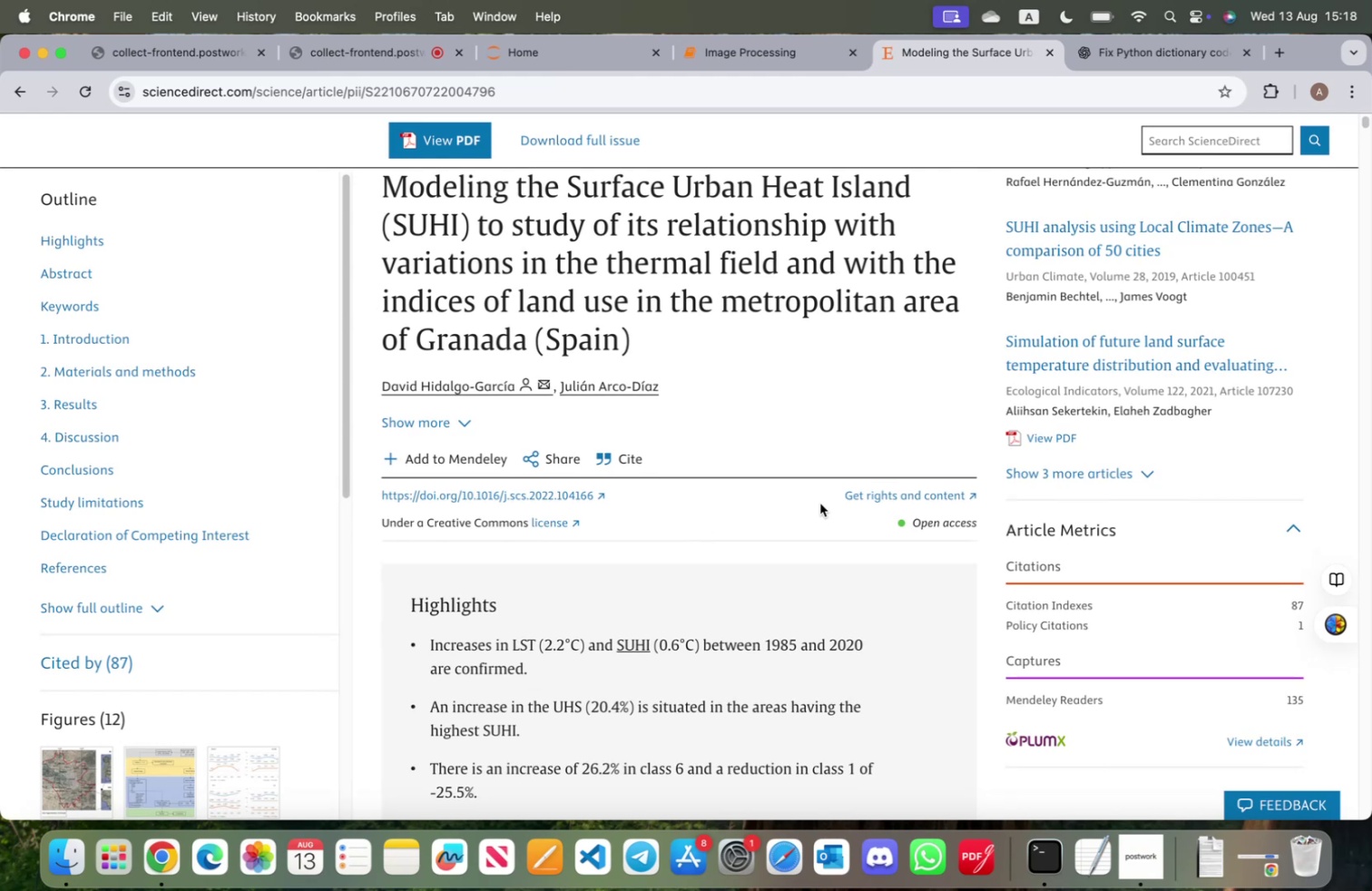 
left_click([856, 498])
 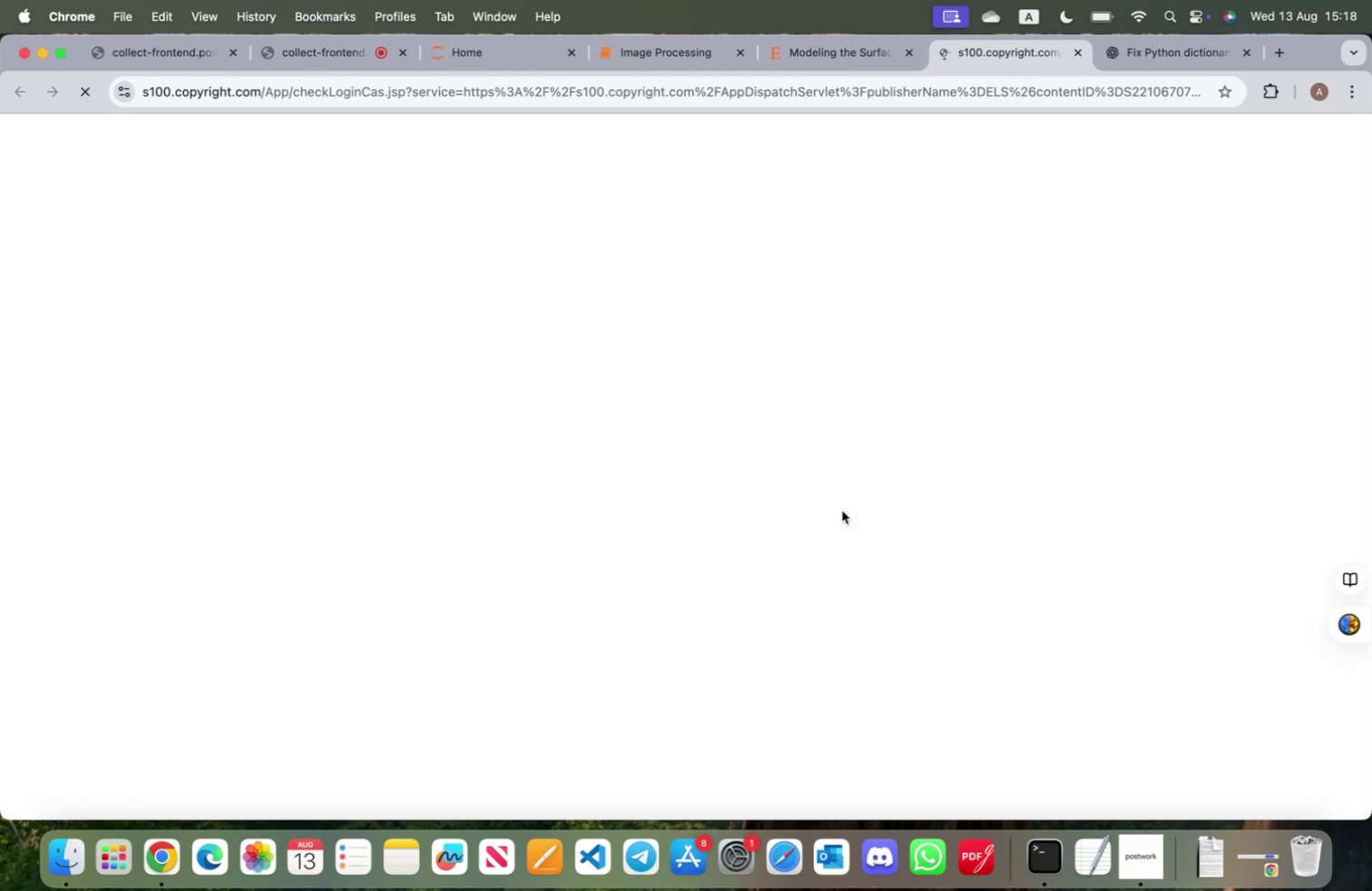 
wait(7.46)
 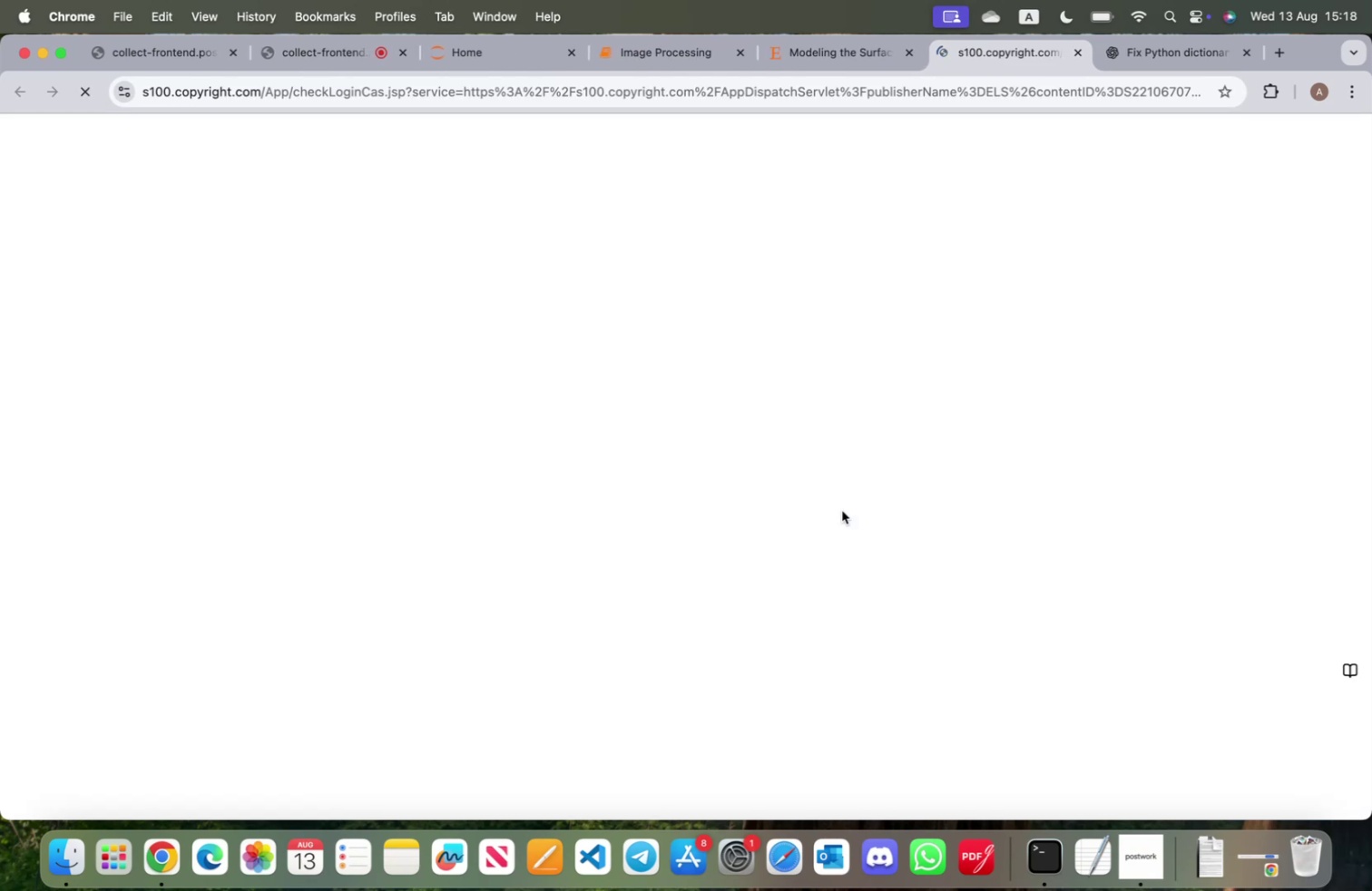 
left_click([680, 58])
 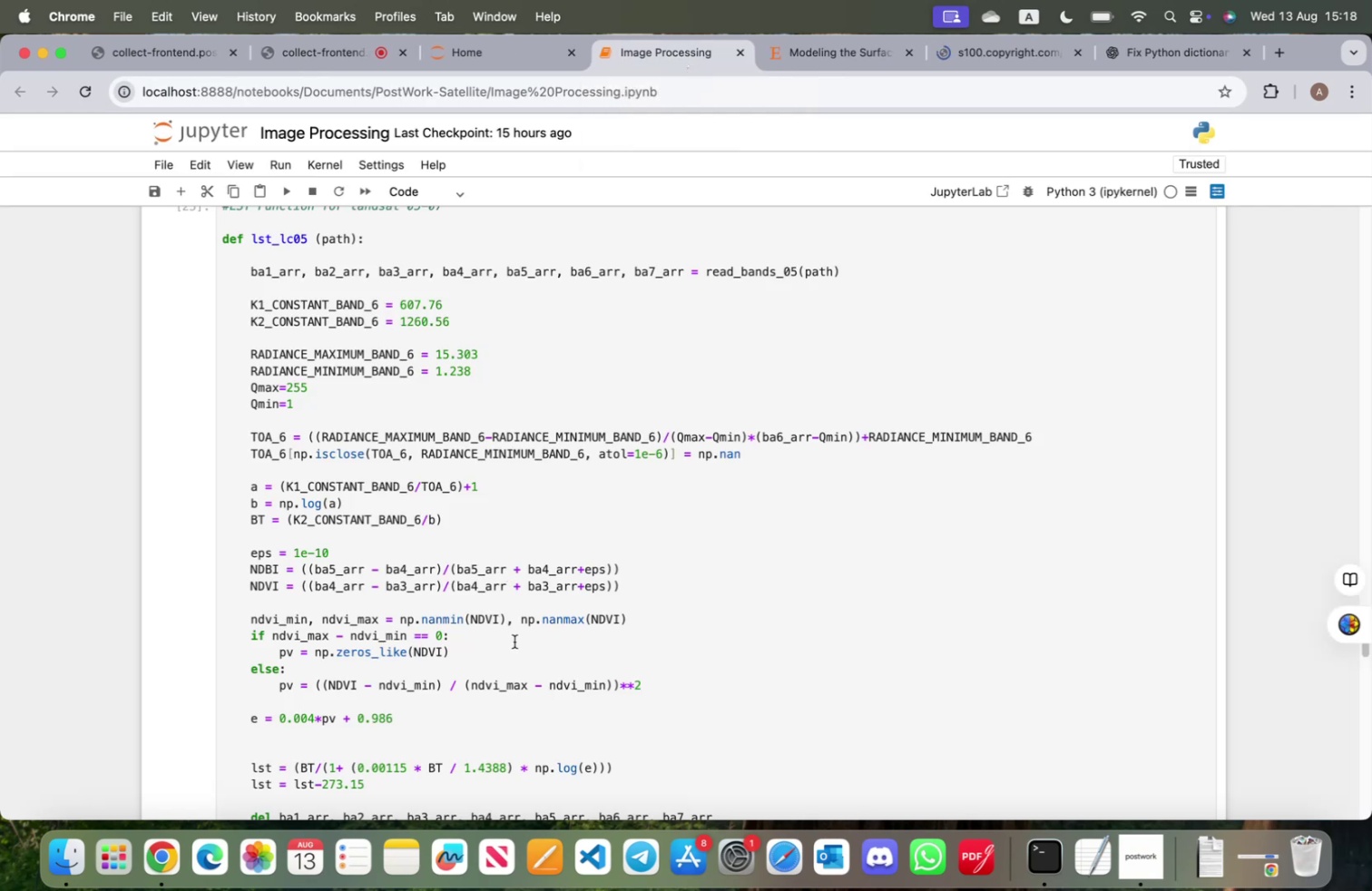 
scroll: coordinate [517, 641], scroll_direction: down, amount: 3.0
 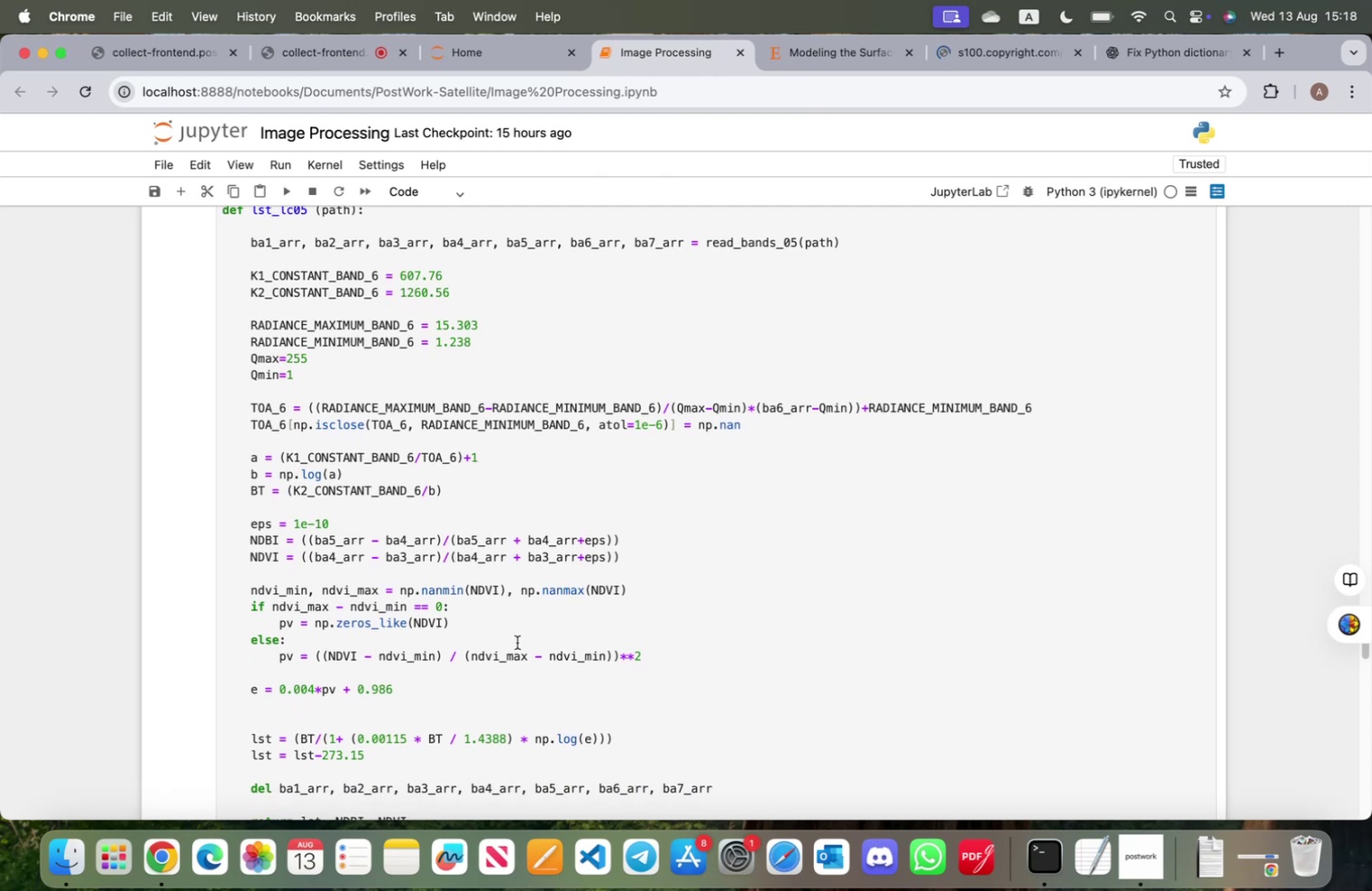 
wait(9.76)
 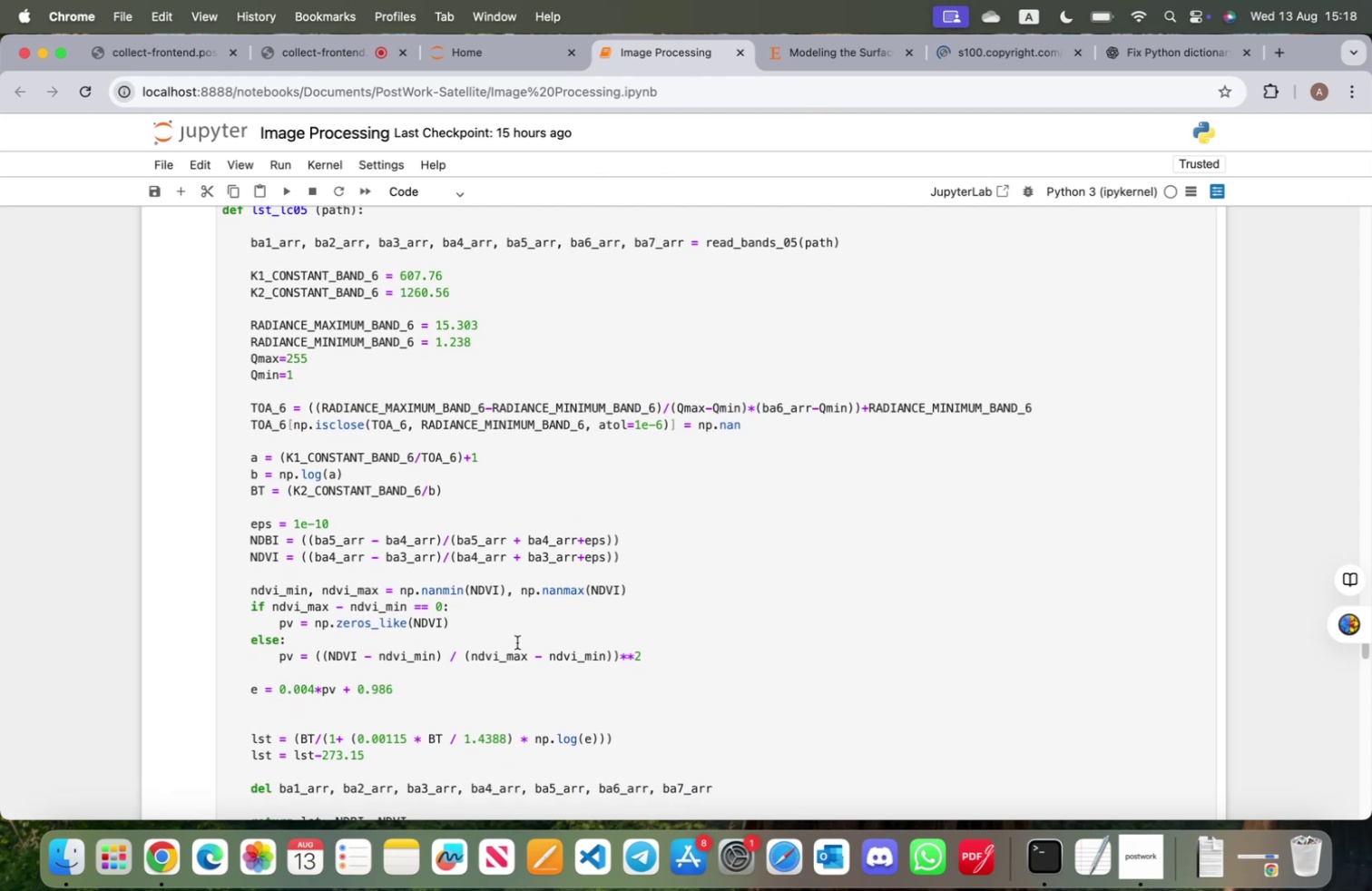 
left_click([511, 48])
 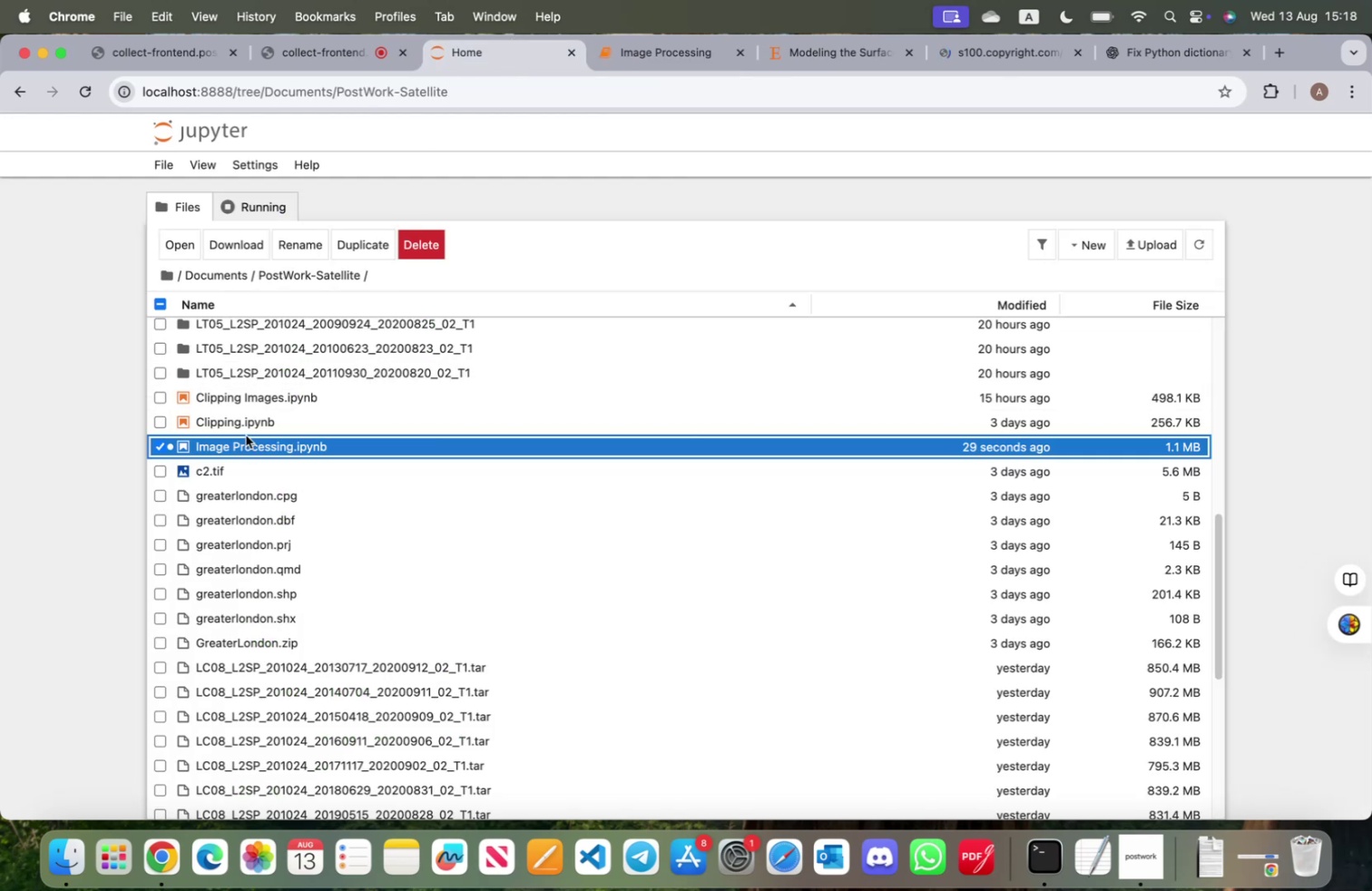 
double_click([246, 423])
 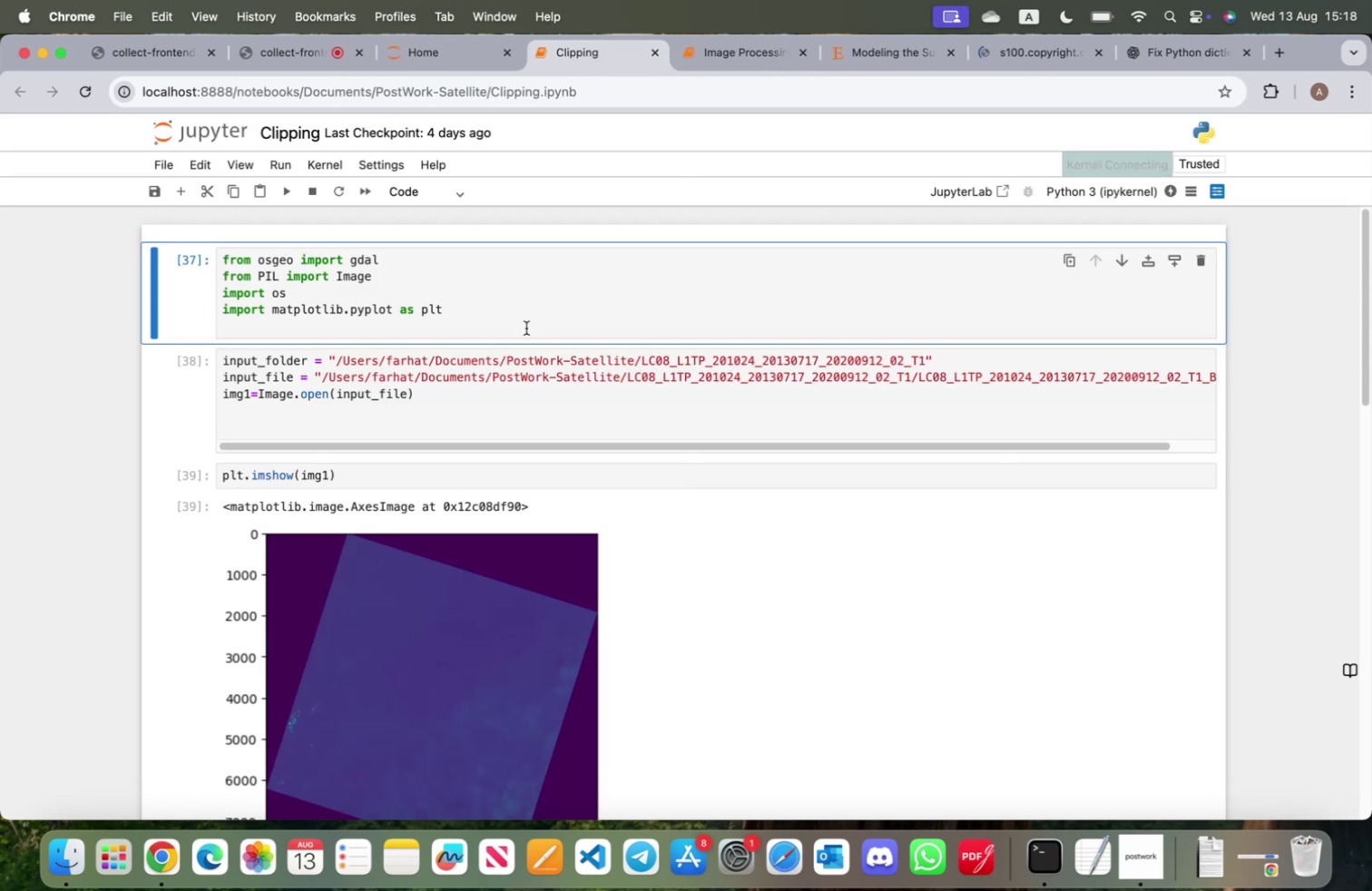 
scroll: coordinate [617, 389], scroll_direction: down, amount: 74.0
 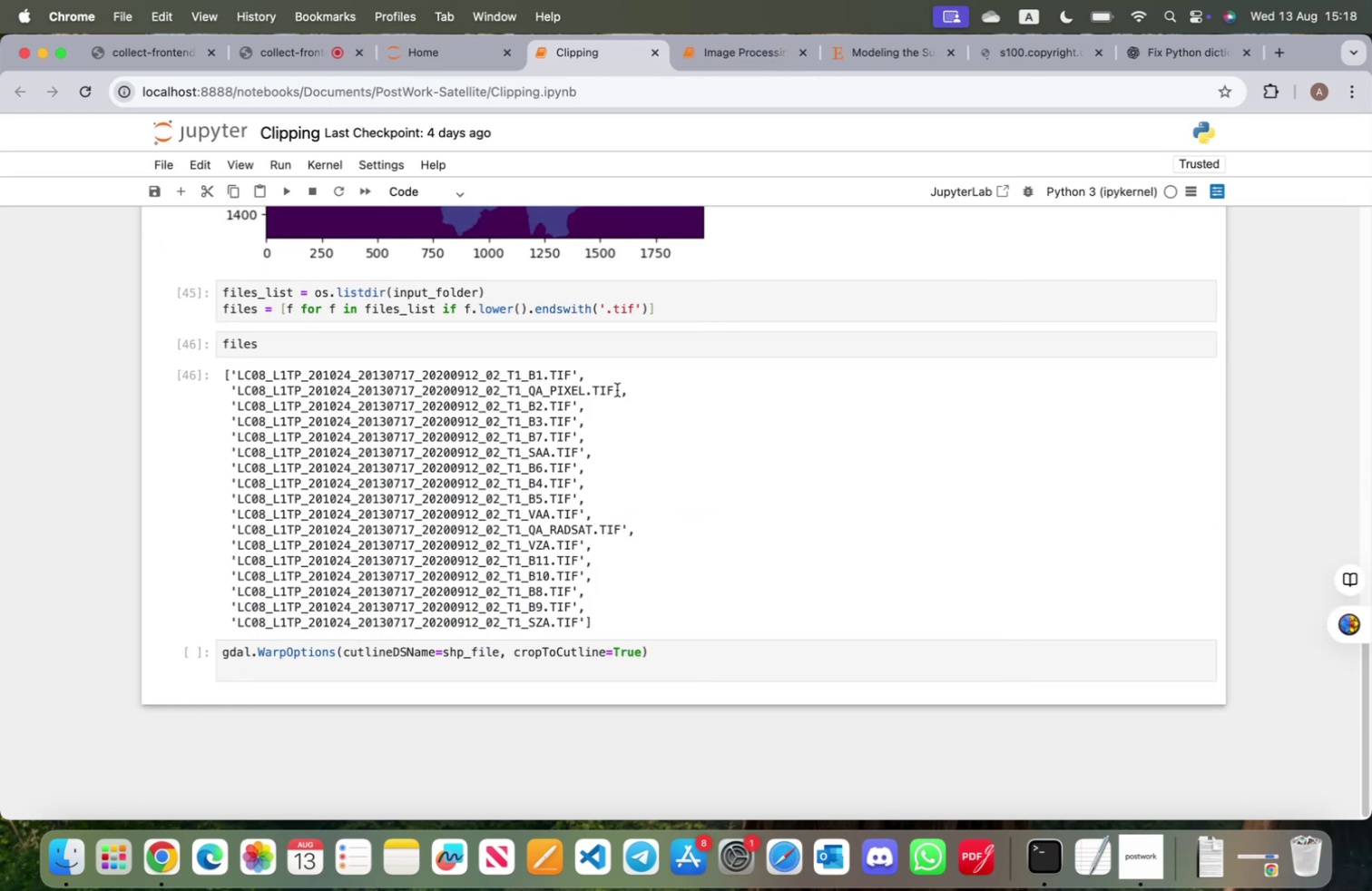 
scroll: coordinate [618, 387], scroll_direction: up, amount: 26.0
 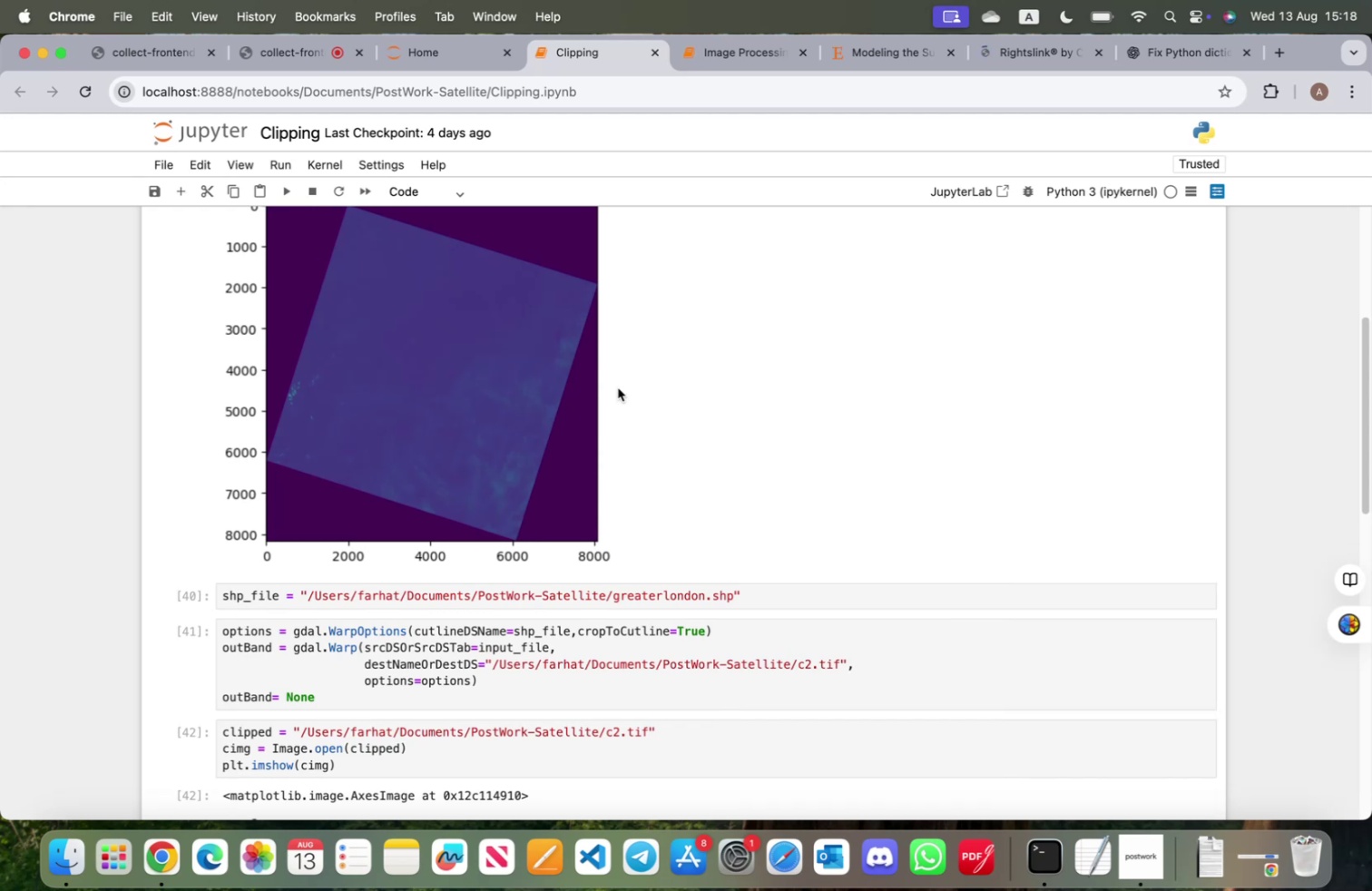 
scroll: coordinate [619, 388], scroll_direction: down, amount: 14.0
 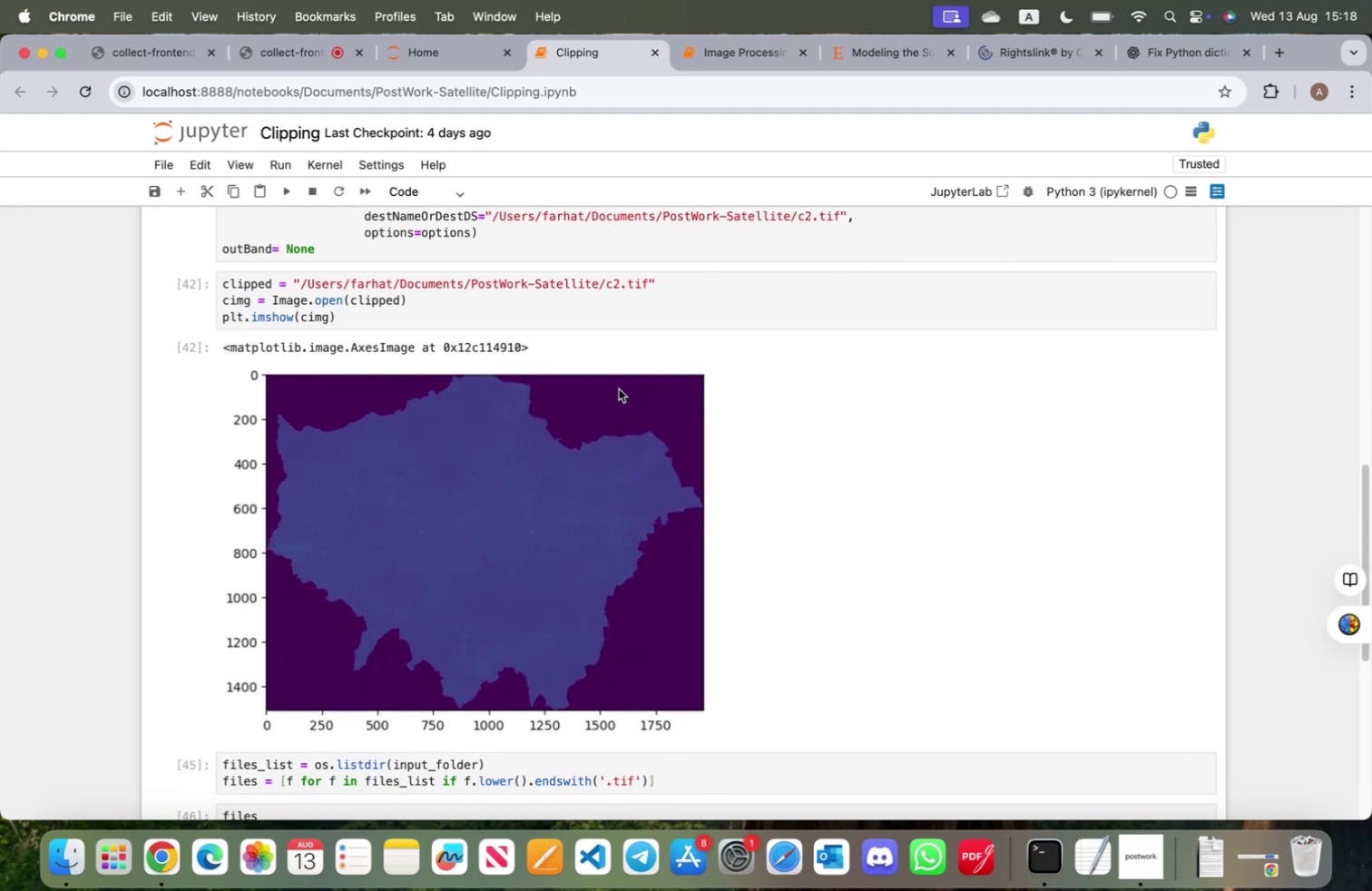 
scroll: coordinate [619, 388], scroll_direction: up, amount: 5.0
 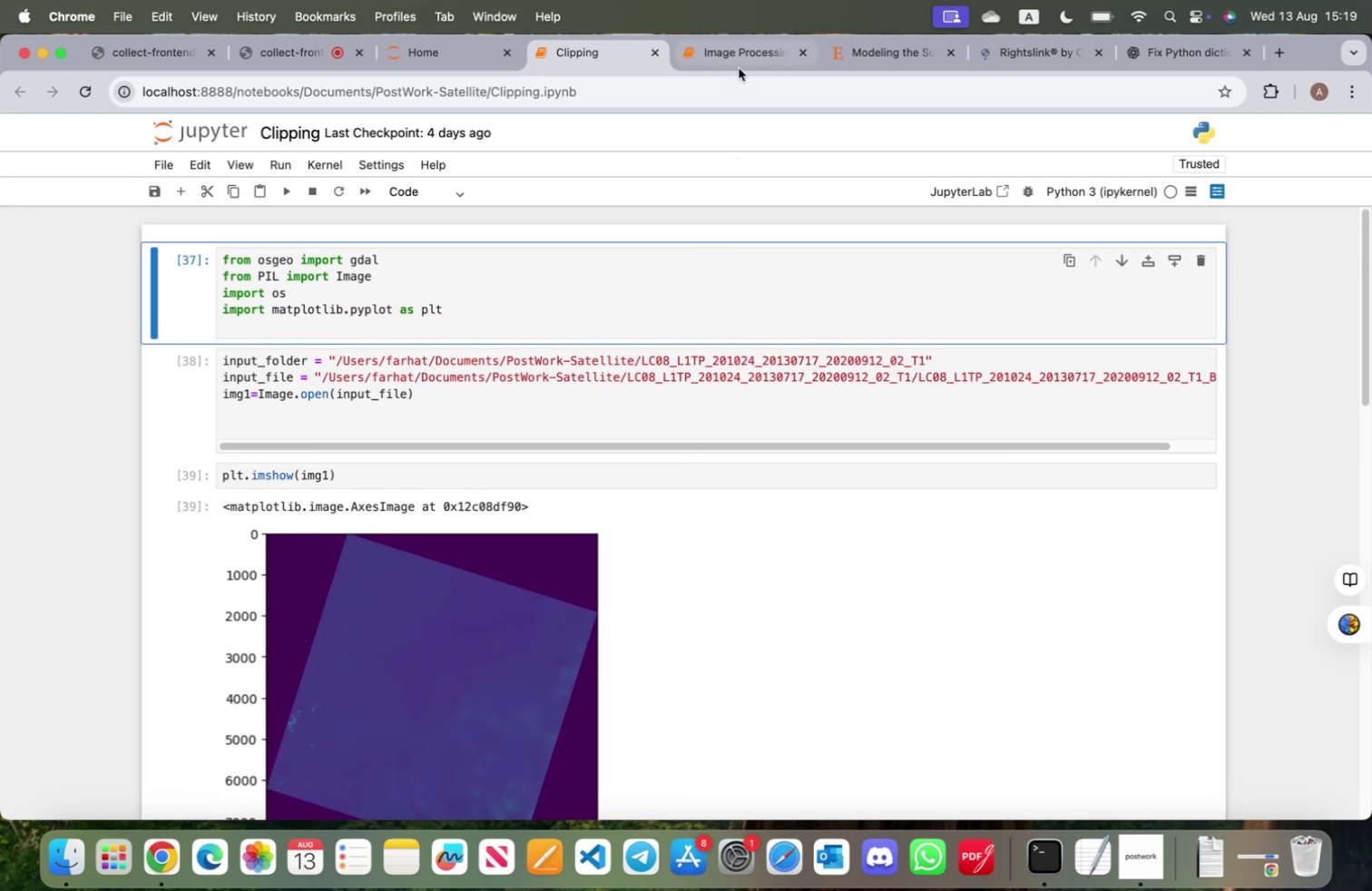 
left_click([738, 64])
 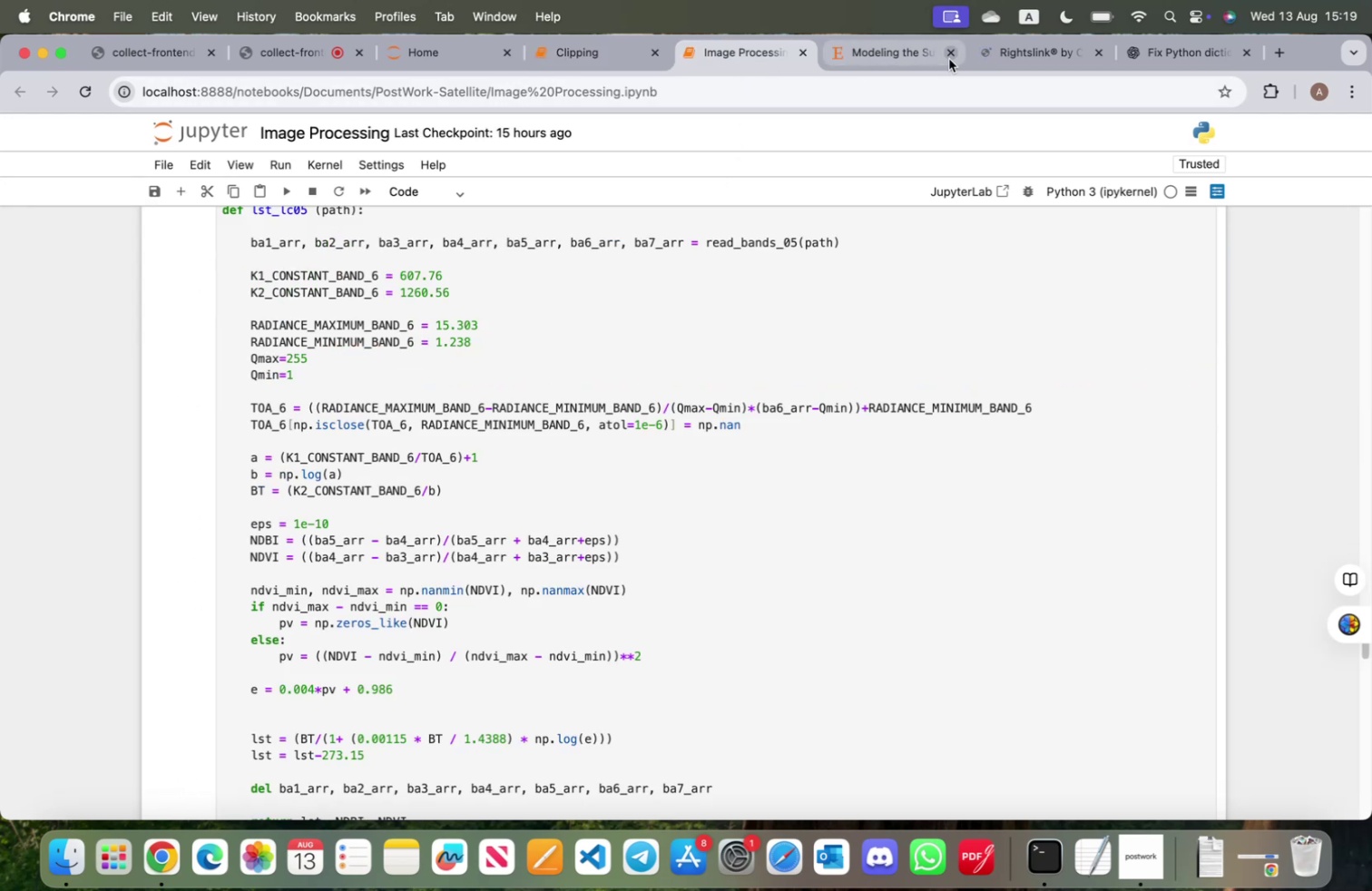 
left_click([1005, 57])
 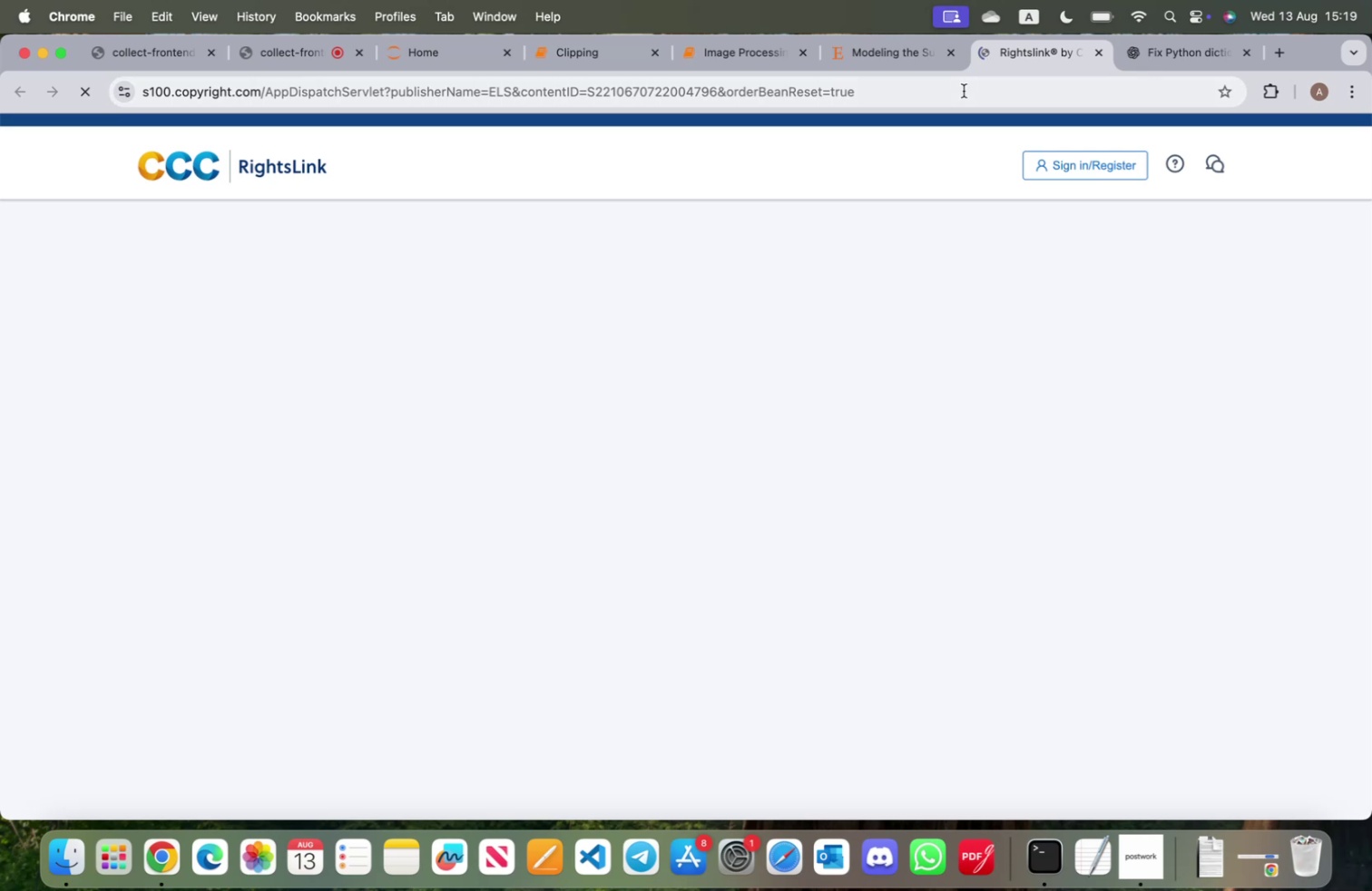 
left_click([906, 53])
 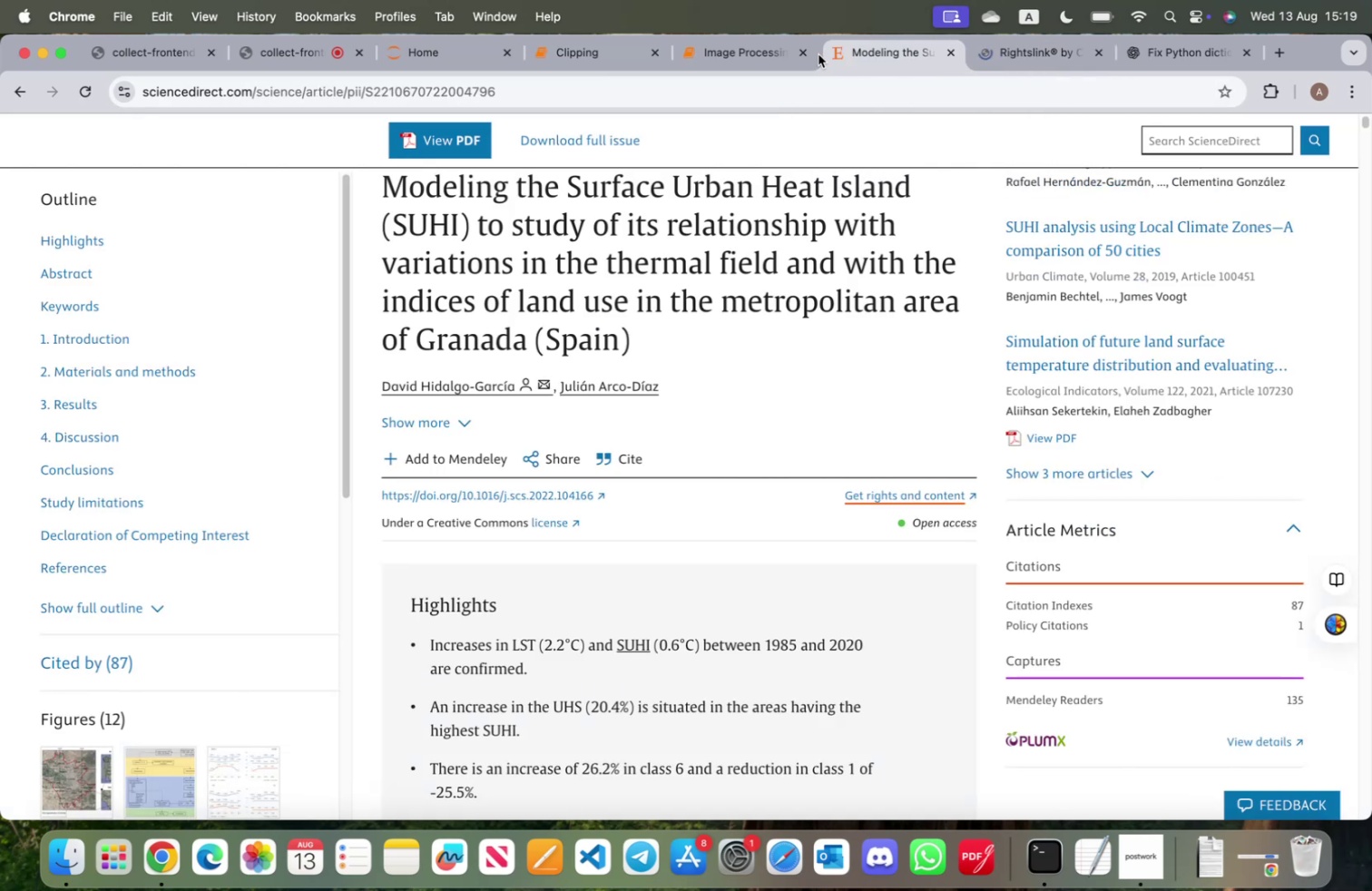 
mouse_move([769, 76])
 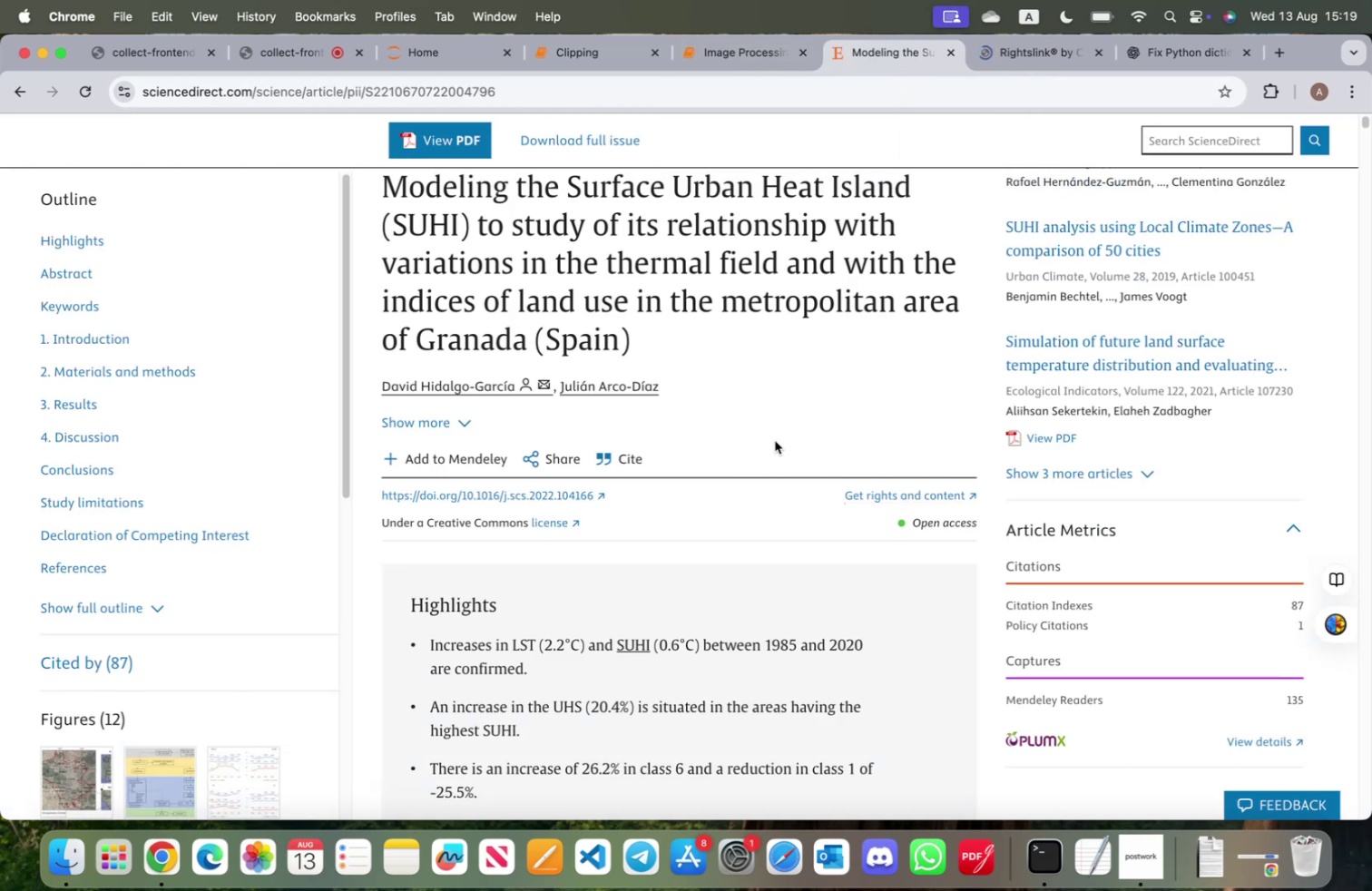 
scroll: coordinate [726, 449], scroll_direction: down, amount: 7.0
 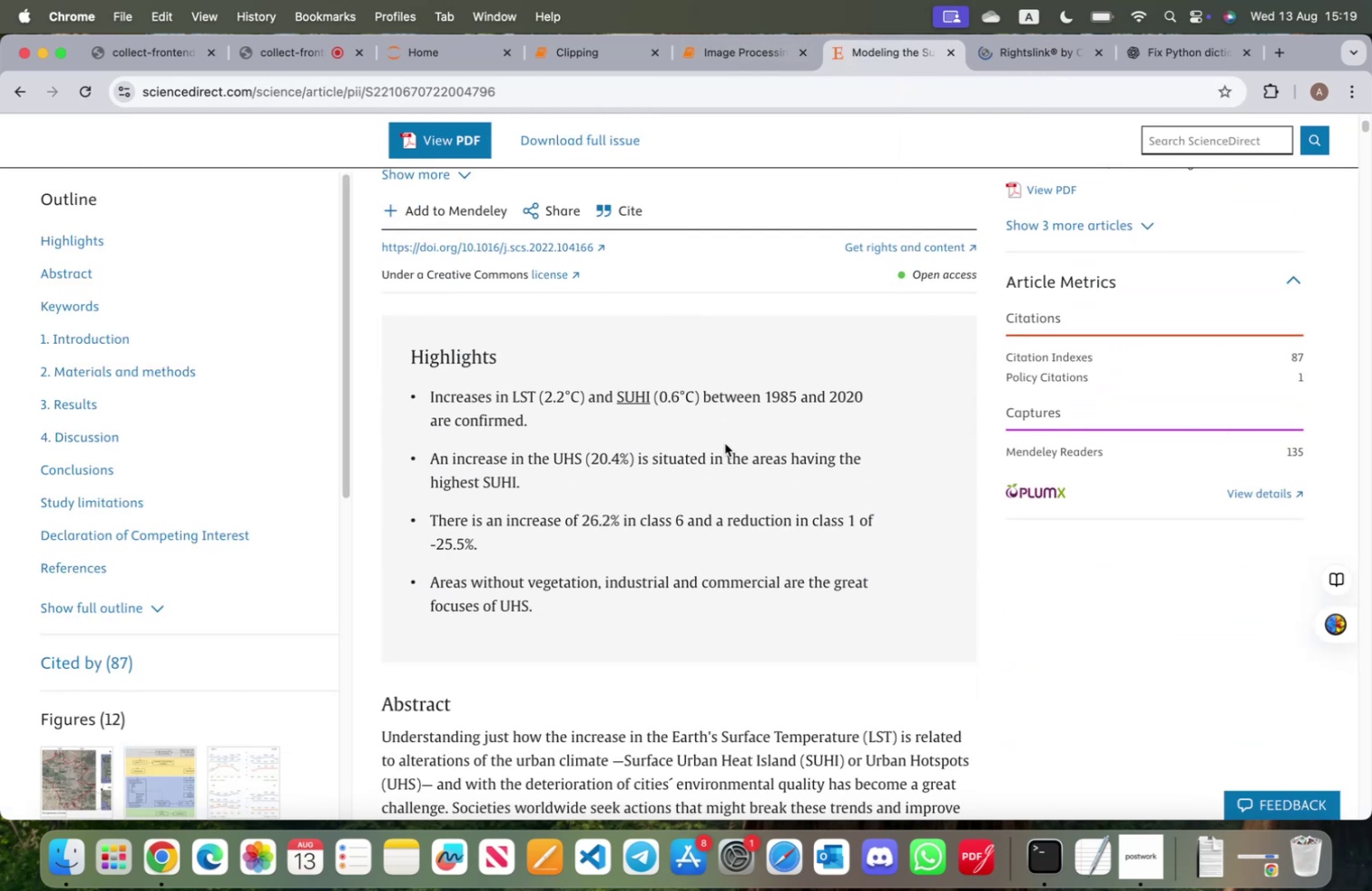 
scroll: coordinate [726, 440], scroll_direction: up, amount: 9.0
 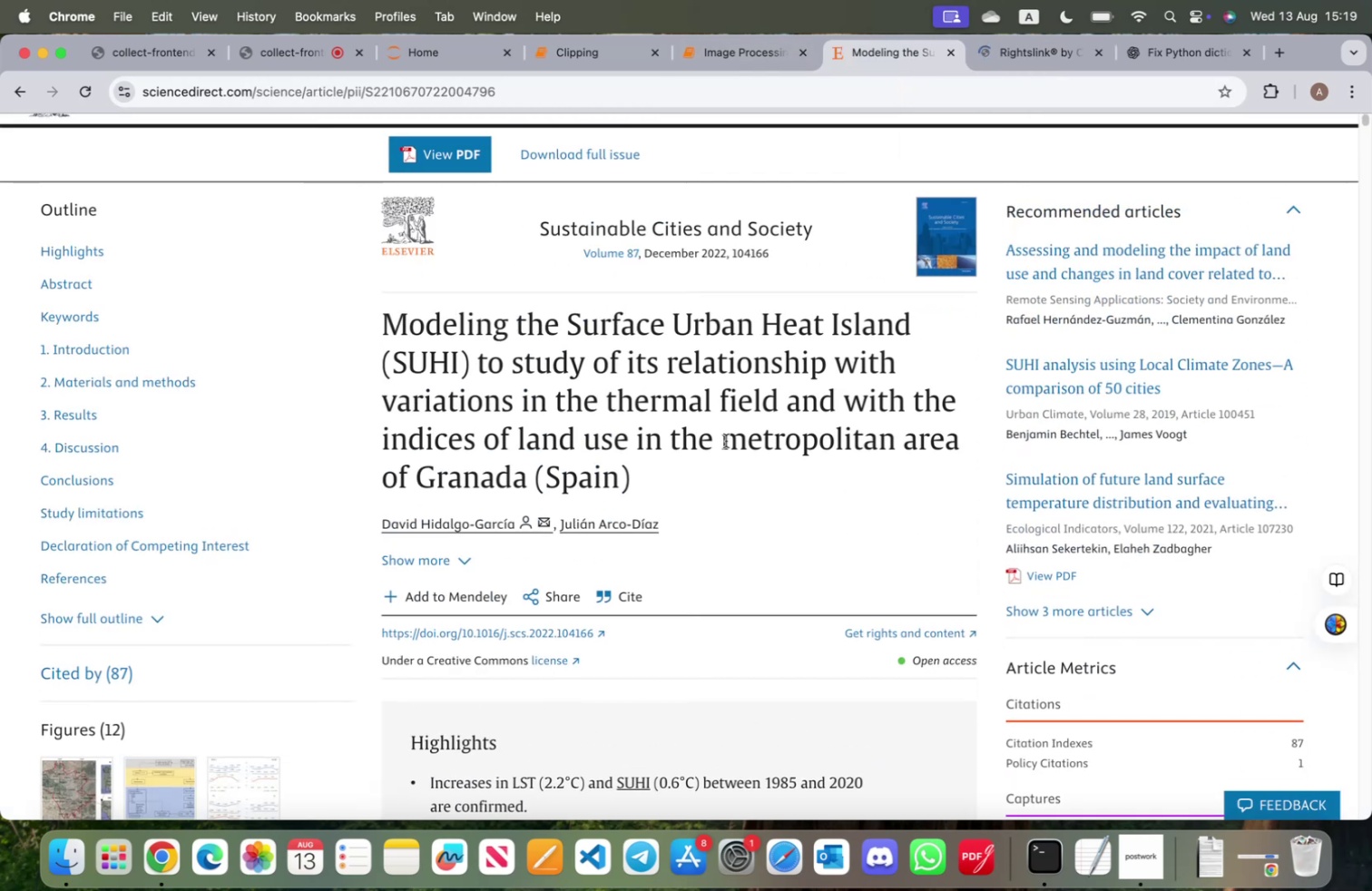 
scroll: coordinate [726, 440], scroll_direction: down, amount: 6.0
 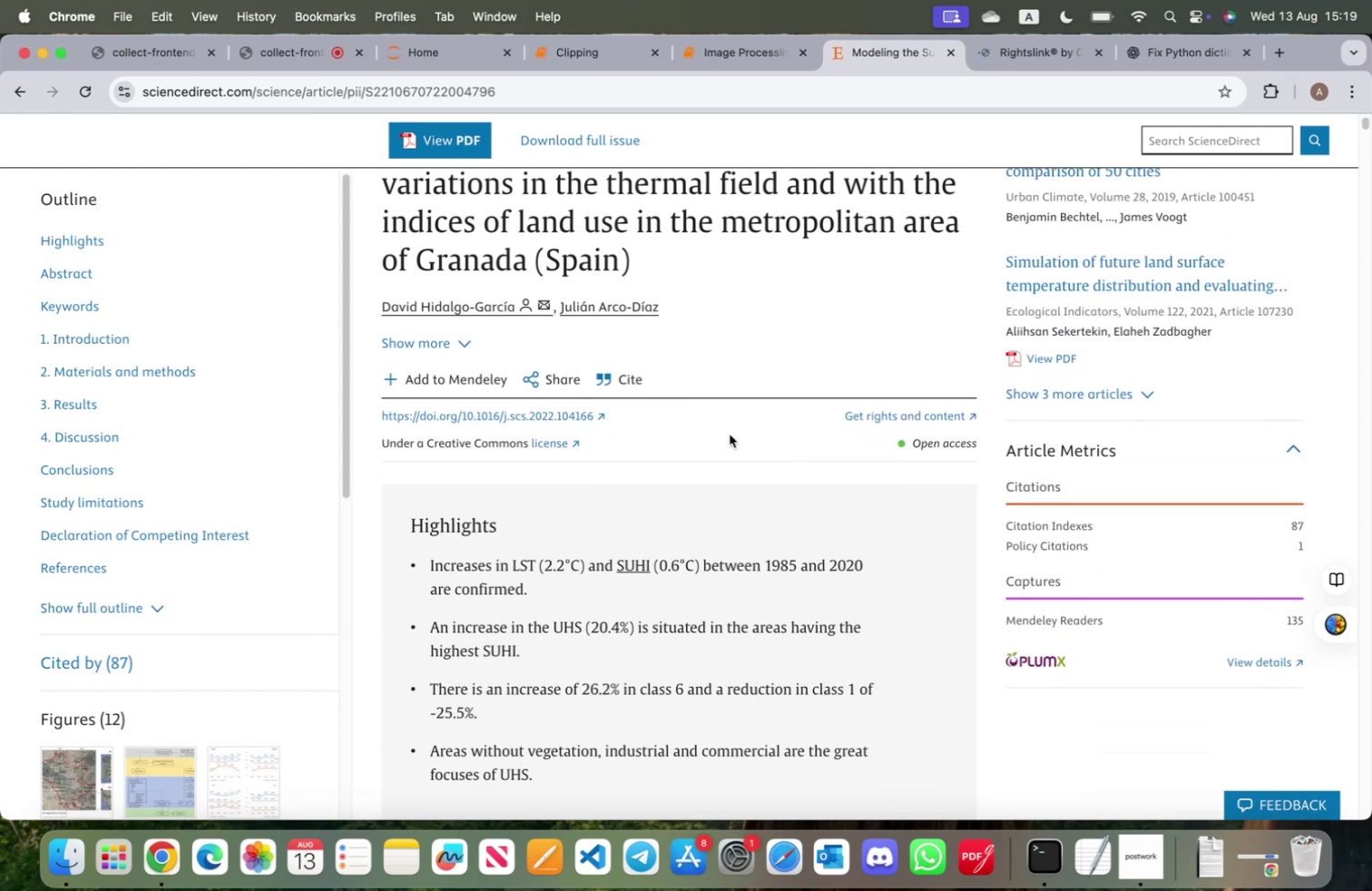 
scroll: coordinate [730, 433], scroll_direction: up, amount: 5.0
 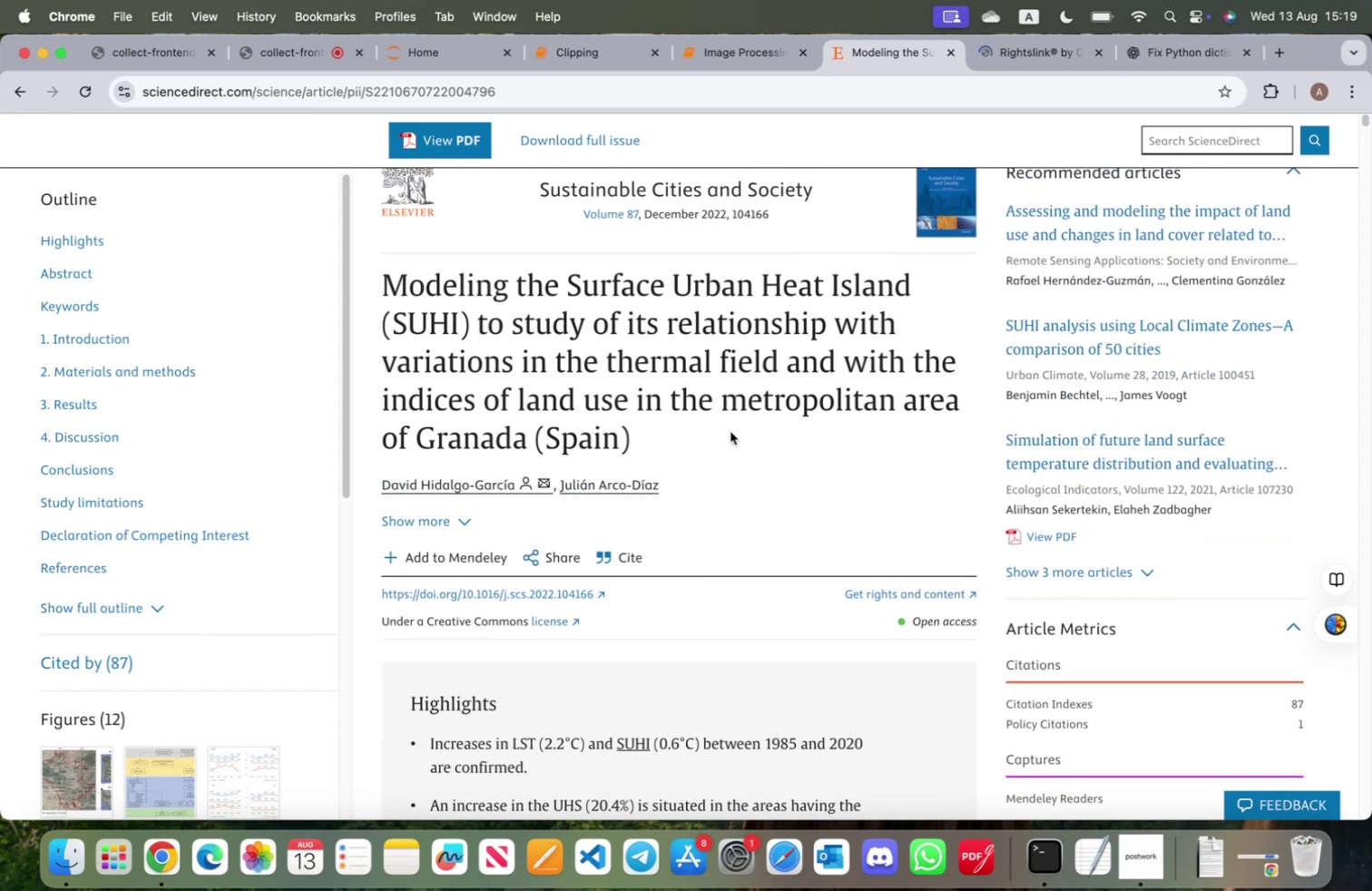 
wait(8.73)
 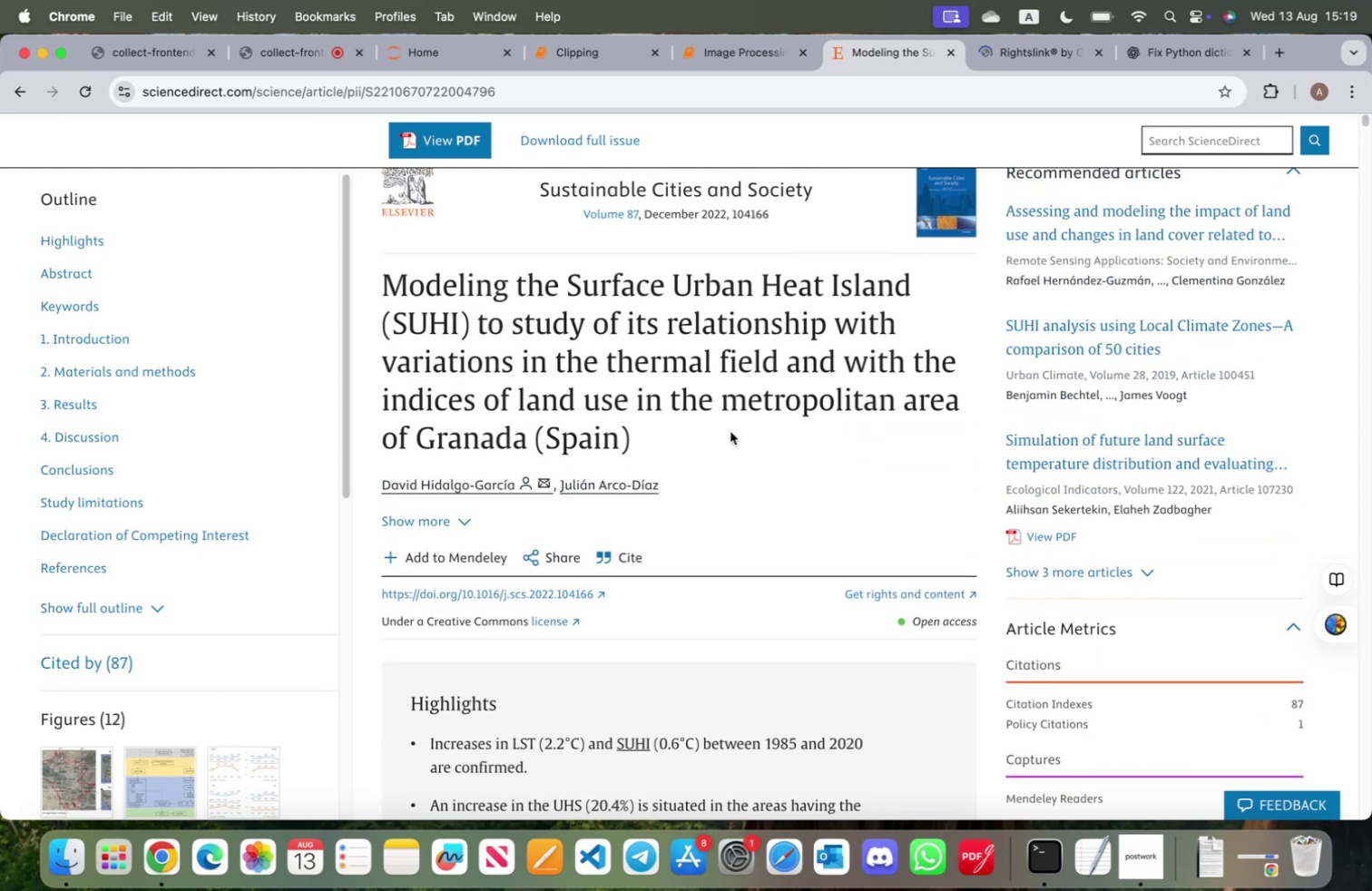 
scroll: coordinate [729, 429], scroll_direction: down, amount: 42.0
 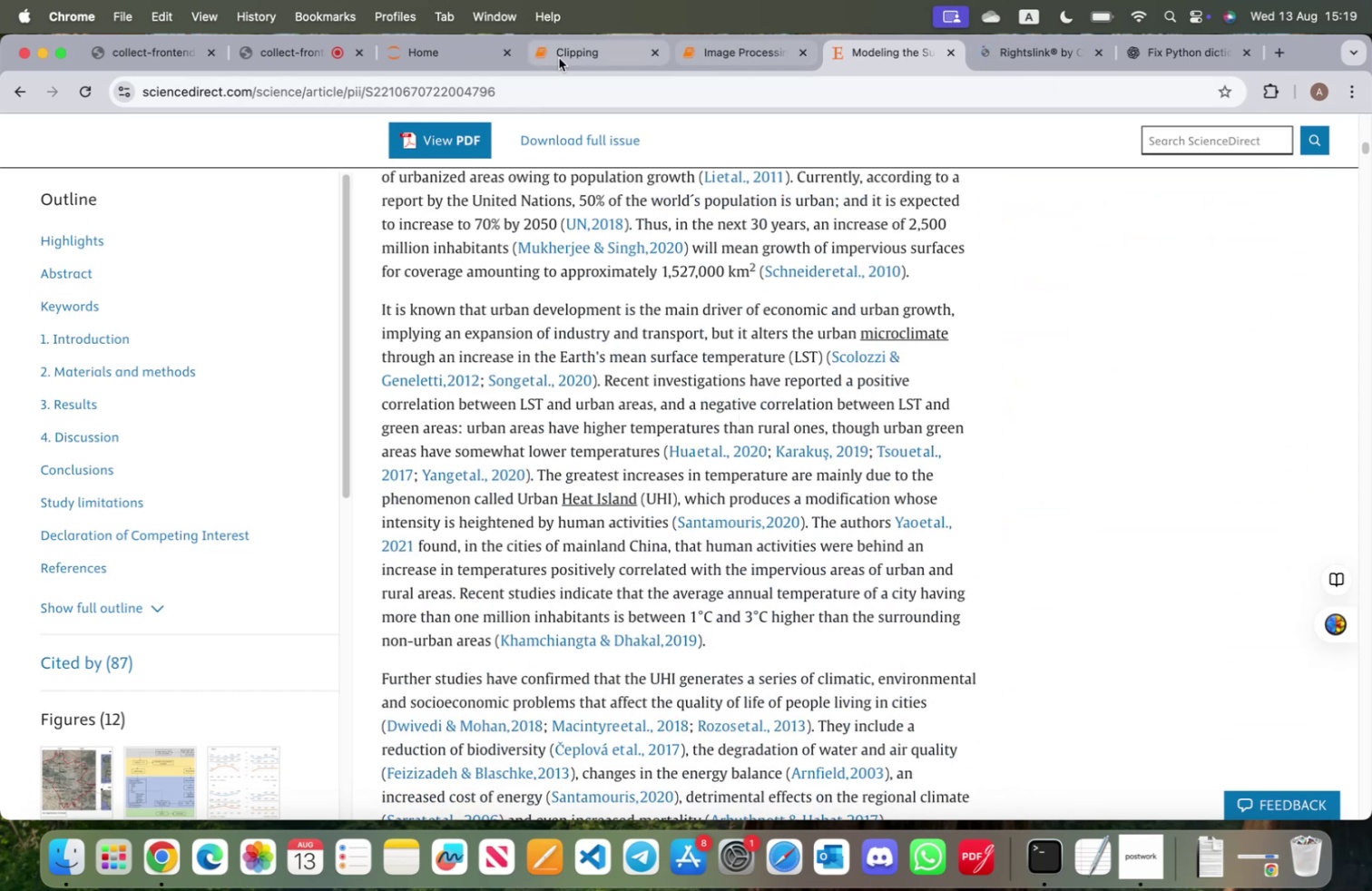 
left_click([299, 58])
 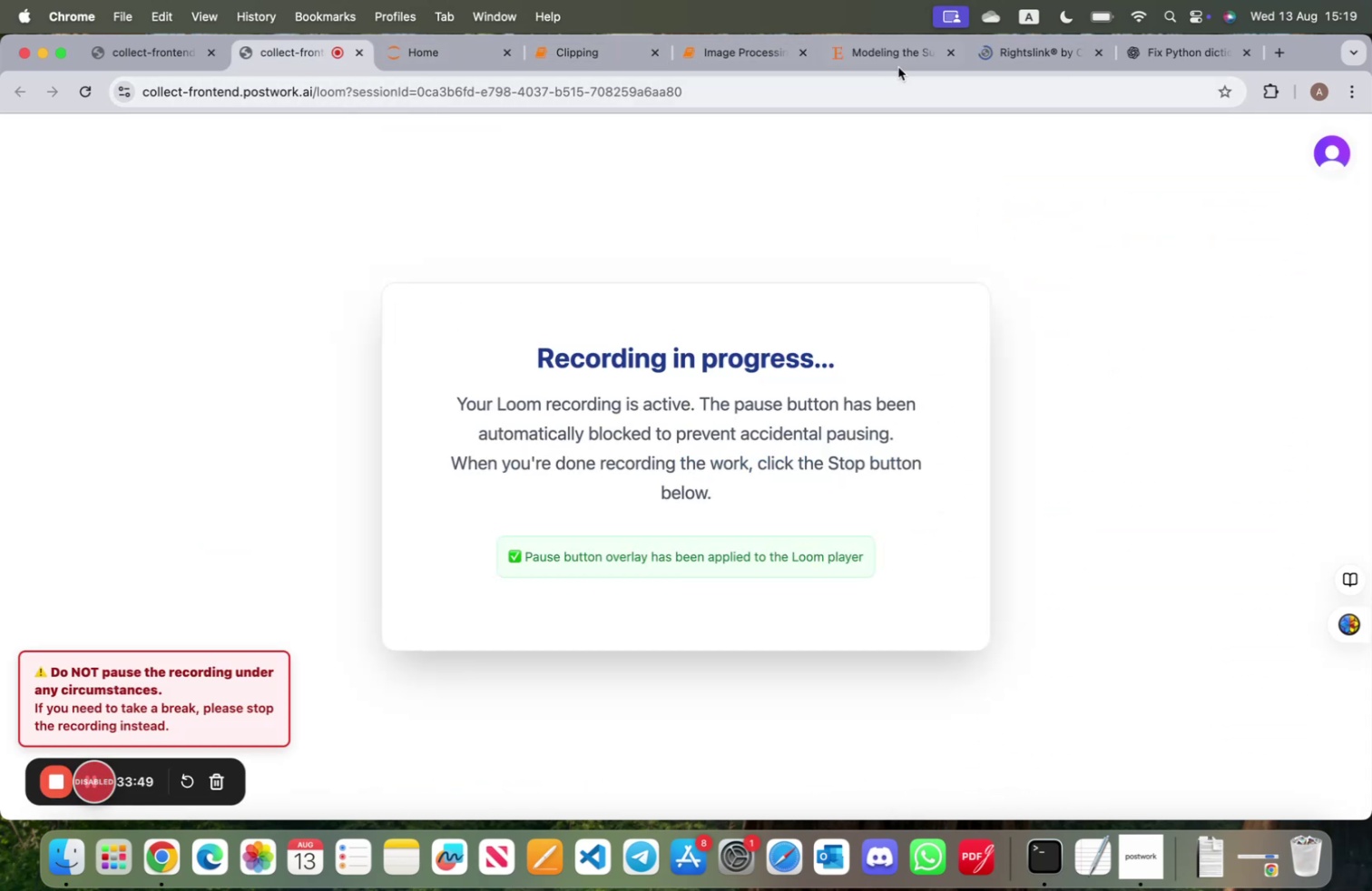 
left_click([899, 61])
 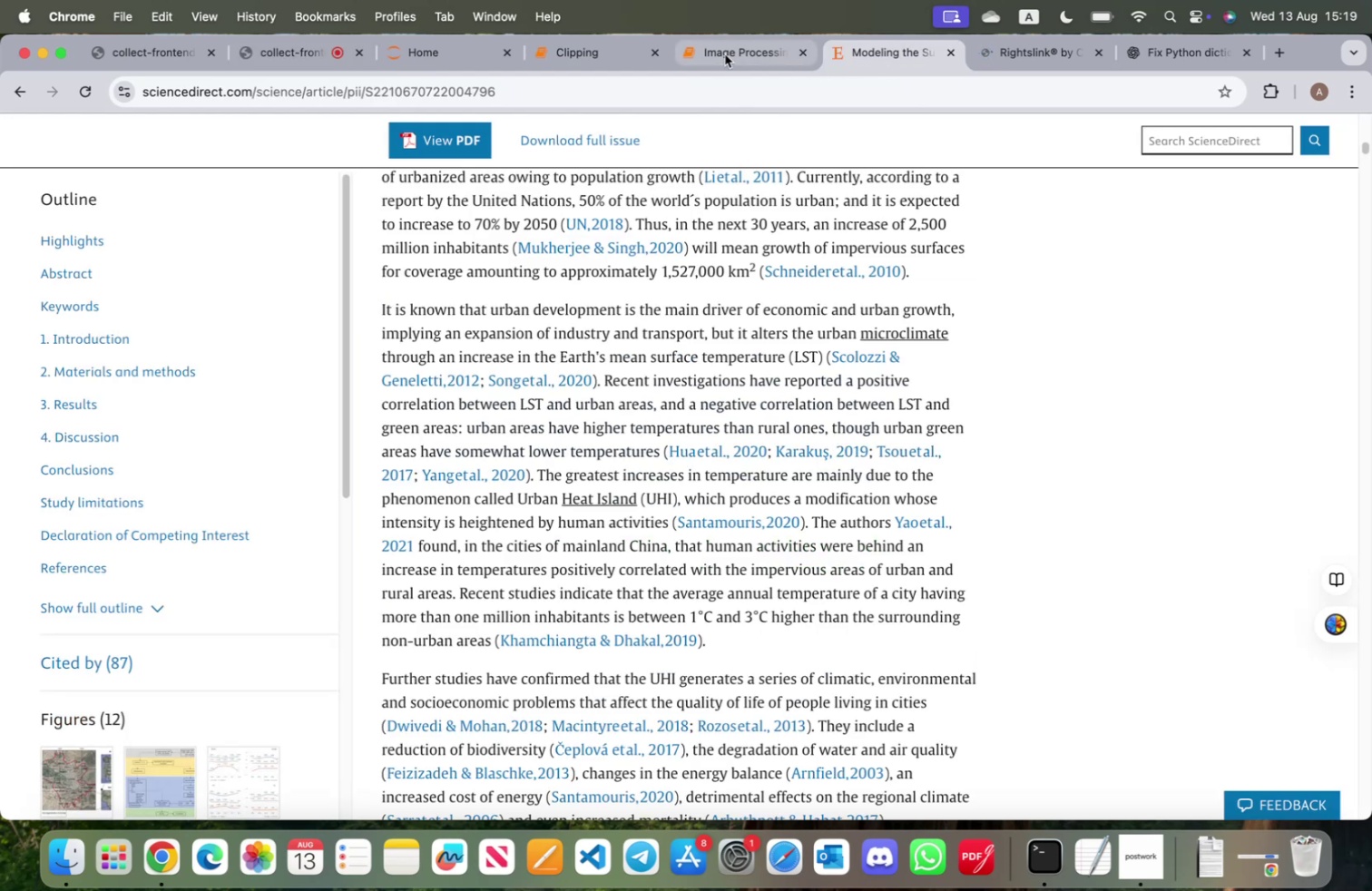 
left_click([724, 54])
 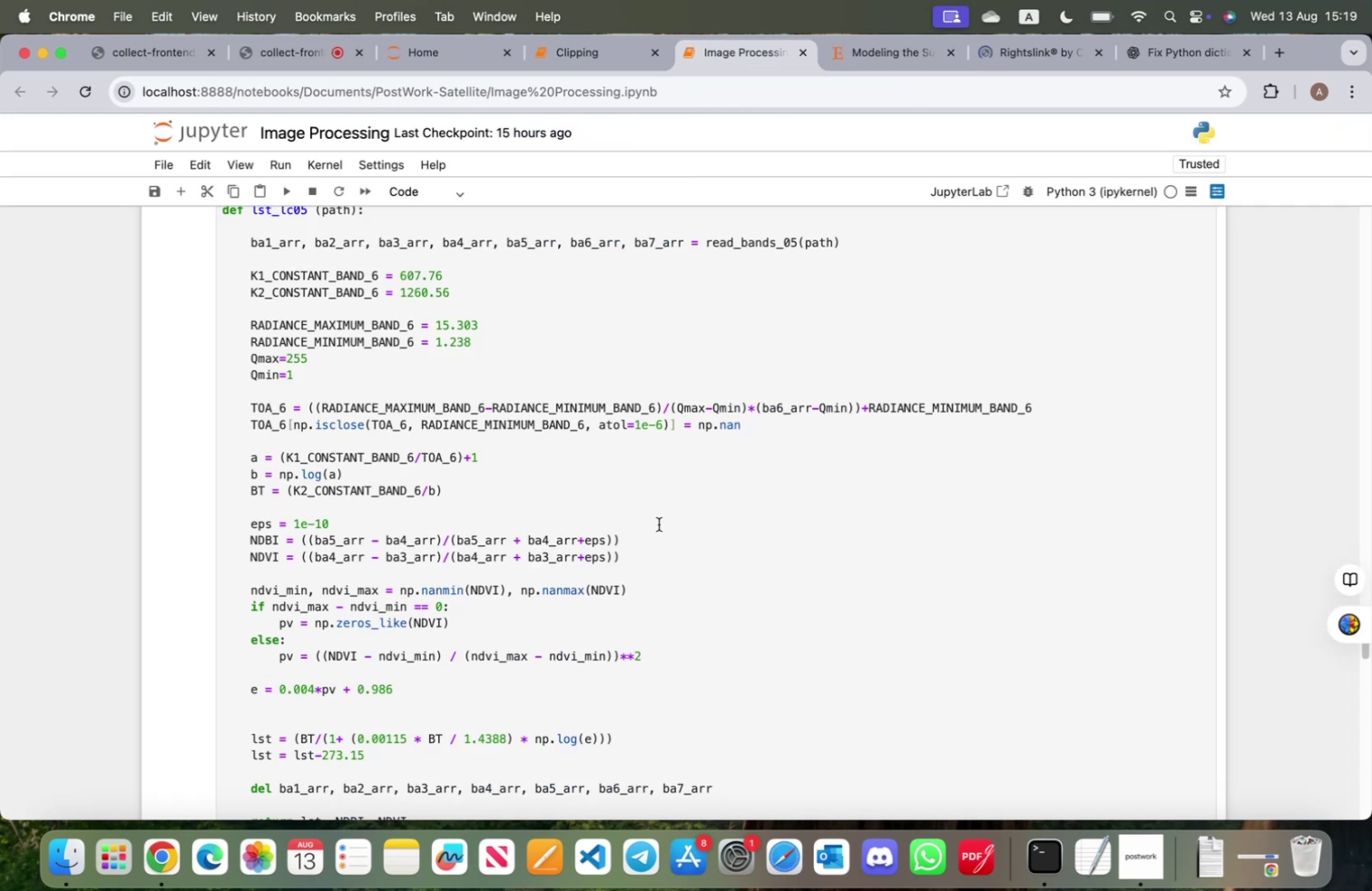 
scroll: coordinate [586, 526], scroll_direction: down, amount: 54.0
 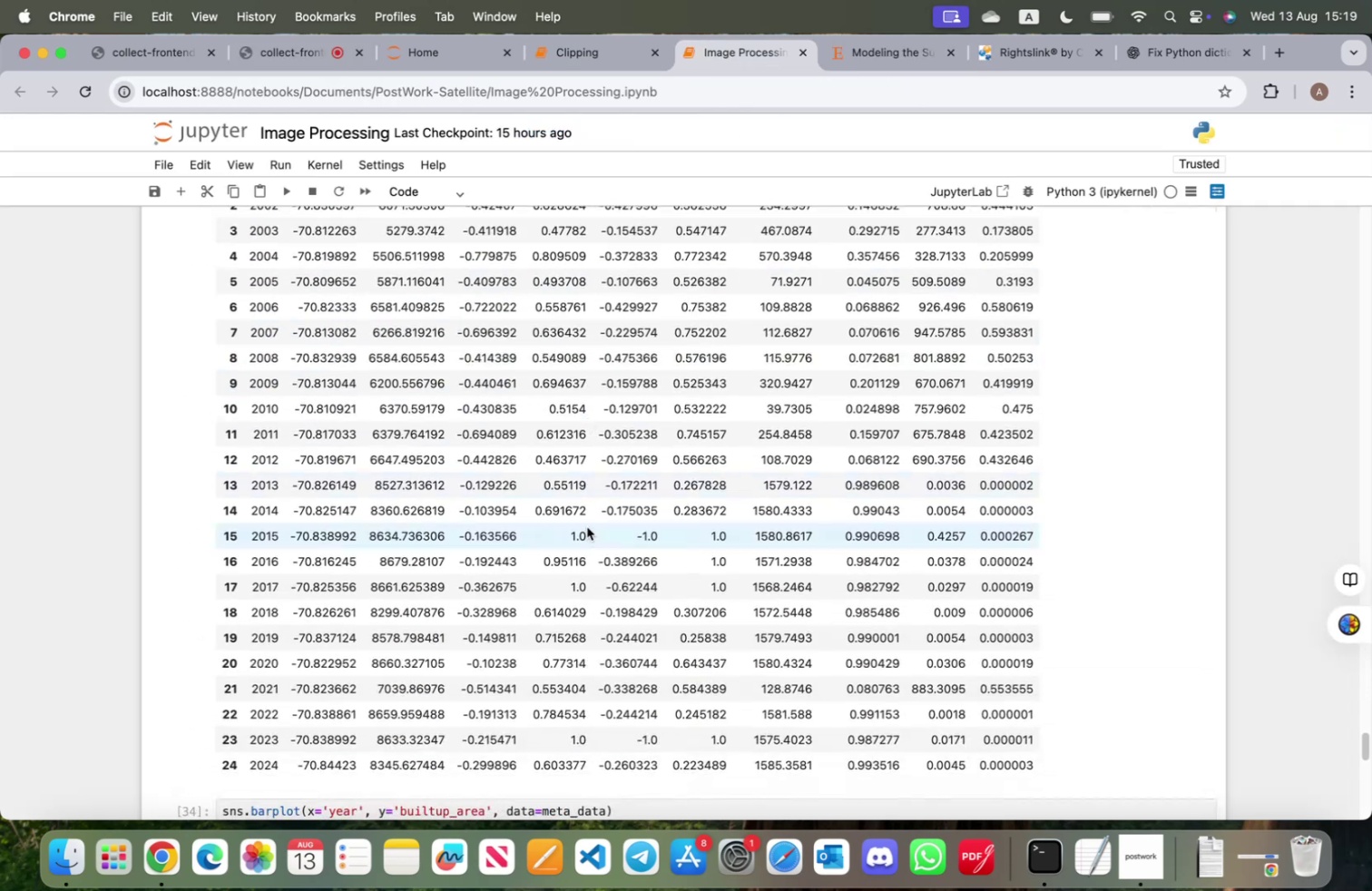 
scroll: coordinate [587, 526], scroll_direction: up, amount: 13.0
 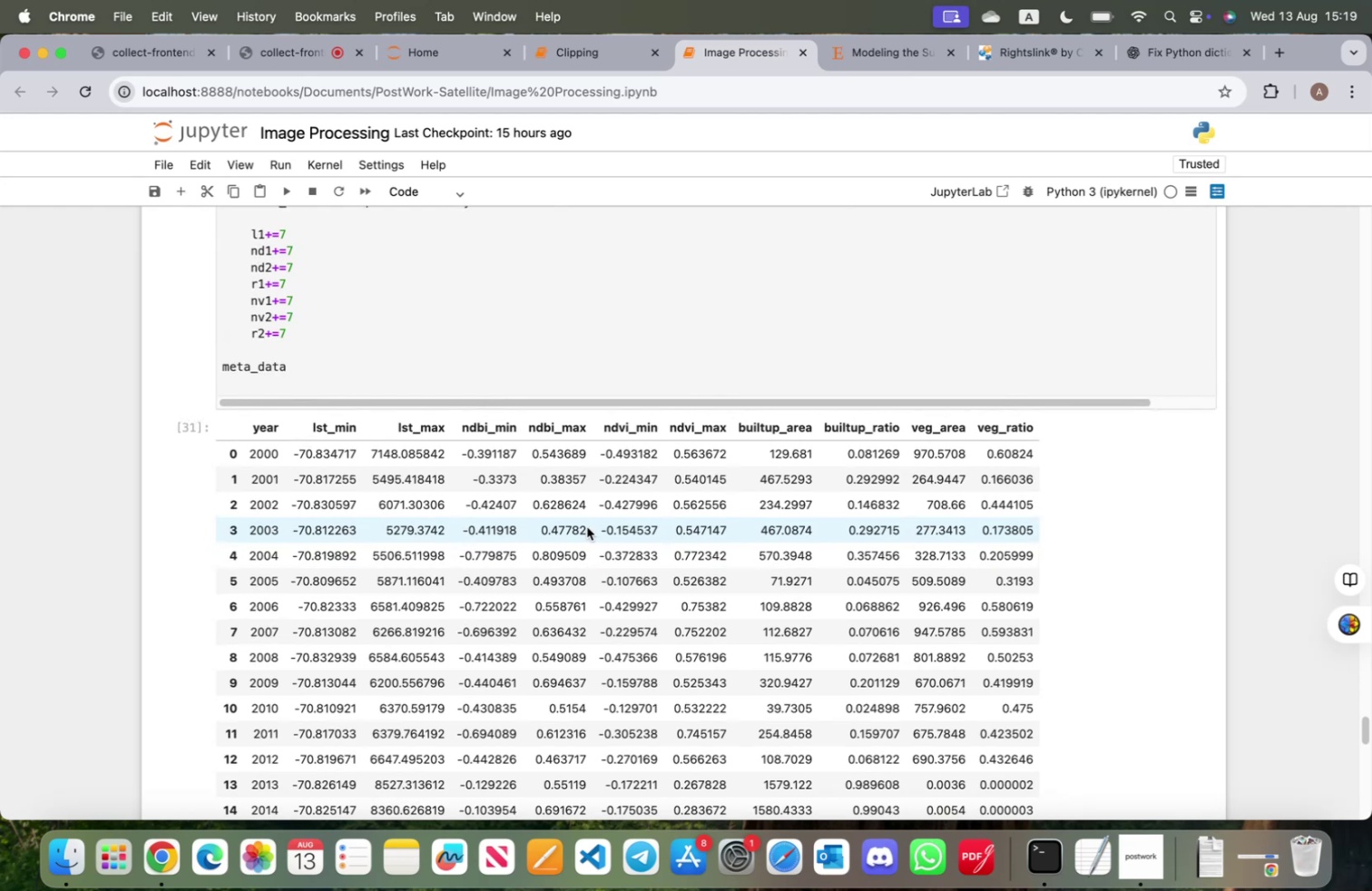 
wait(15.27)
 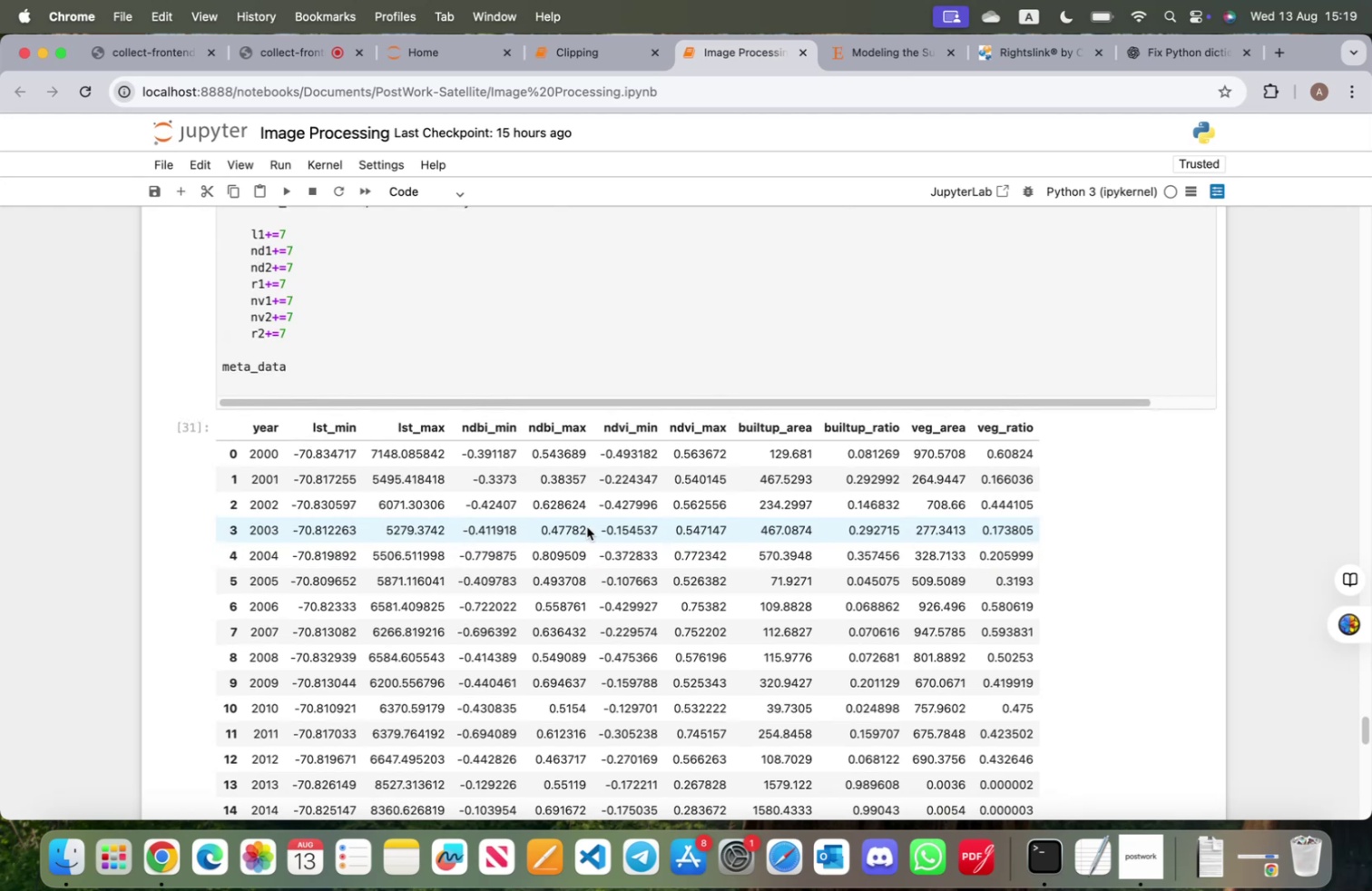 
left_click([1019, 66])
 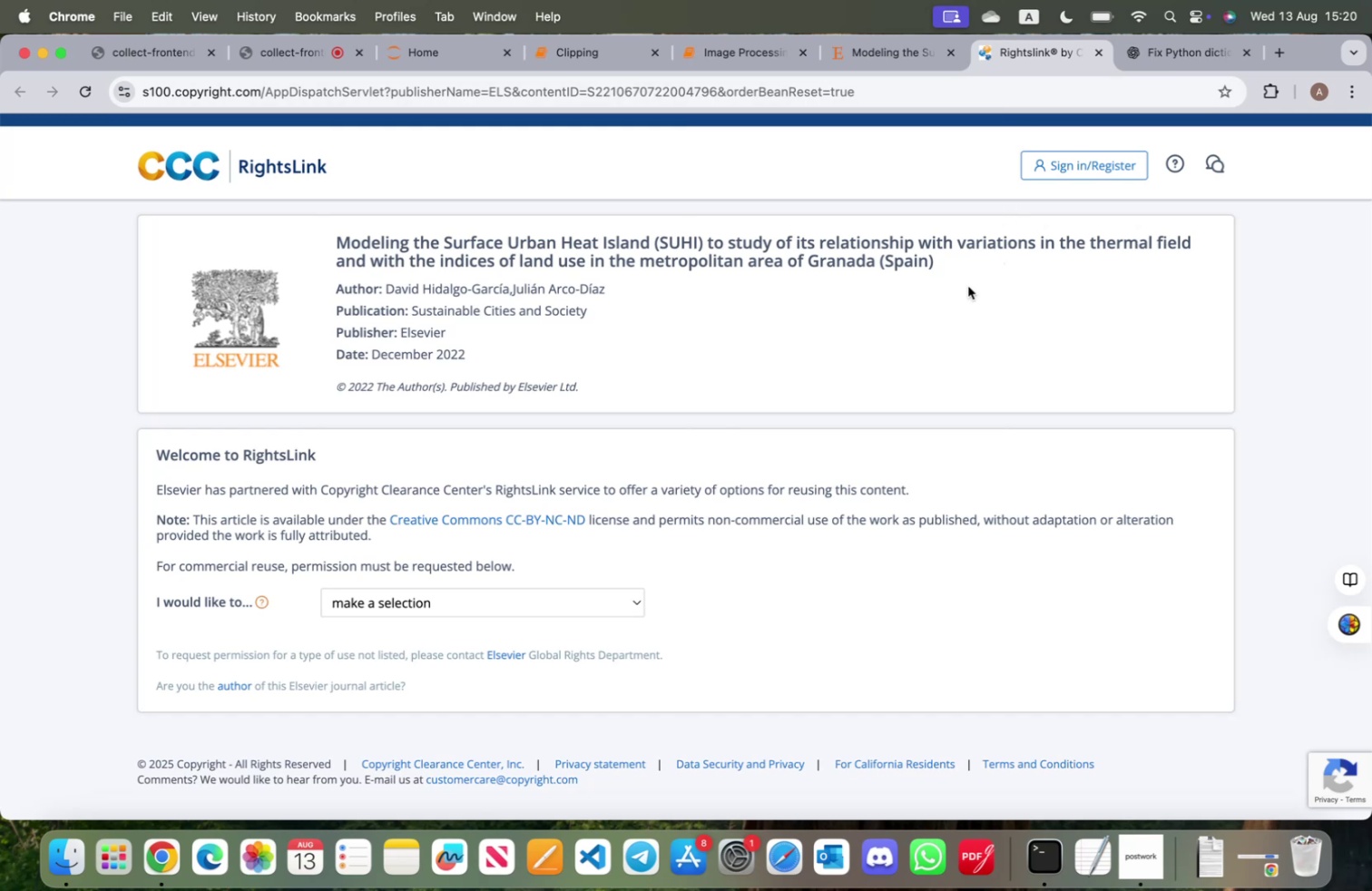 
scroll: coordinate [493, 480], scroll_direction: down, amount: 4.0
 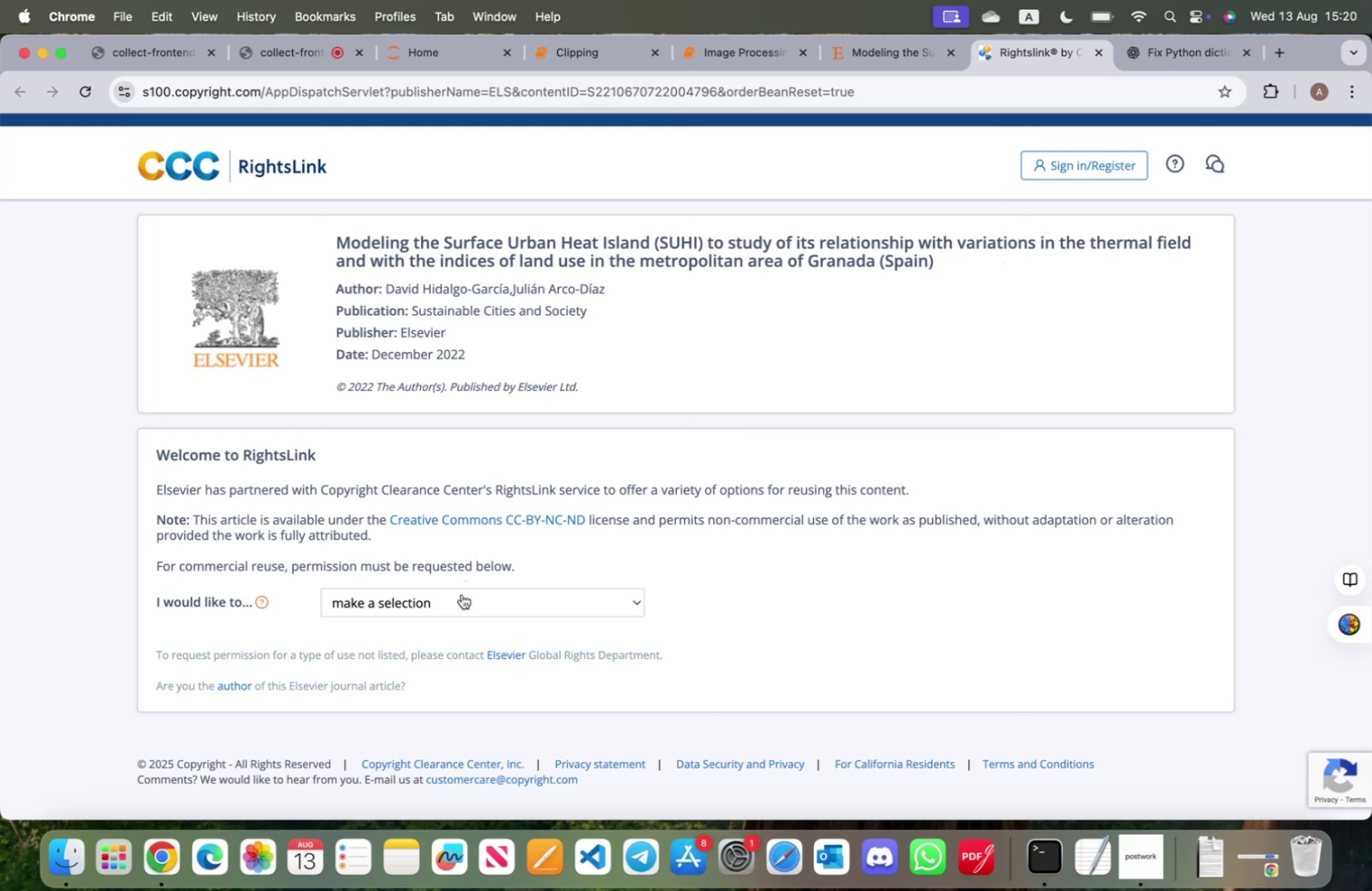 
left_click([462, 593])
 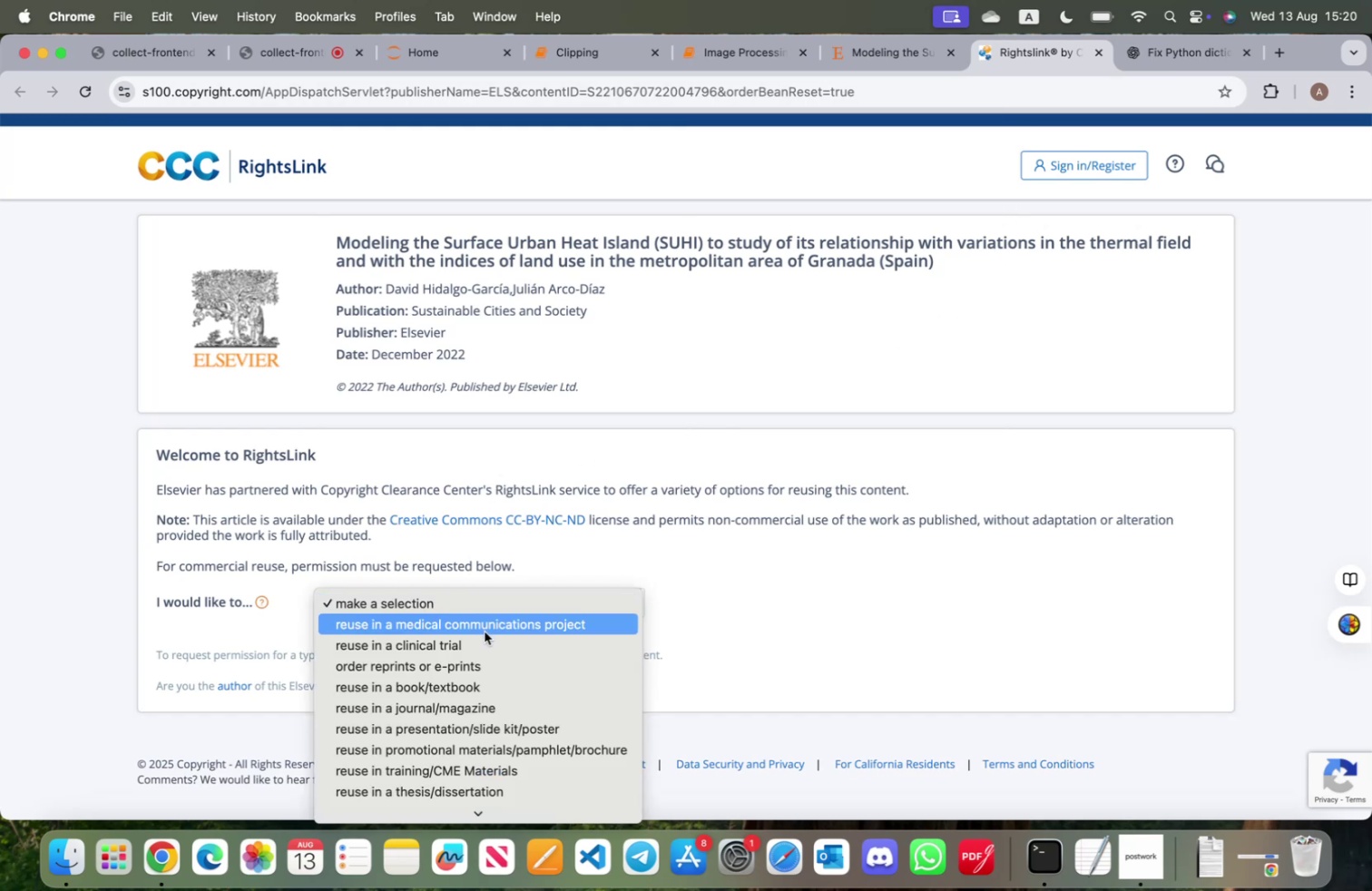 
left_click([917, 657])
 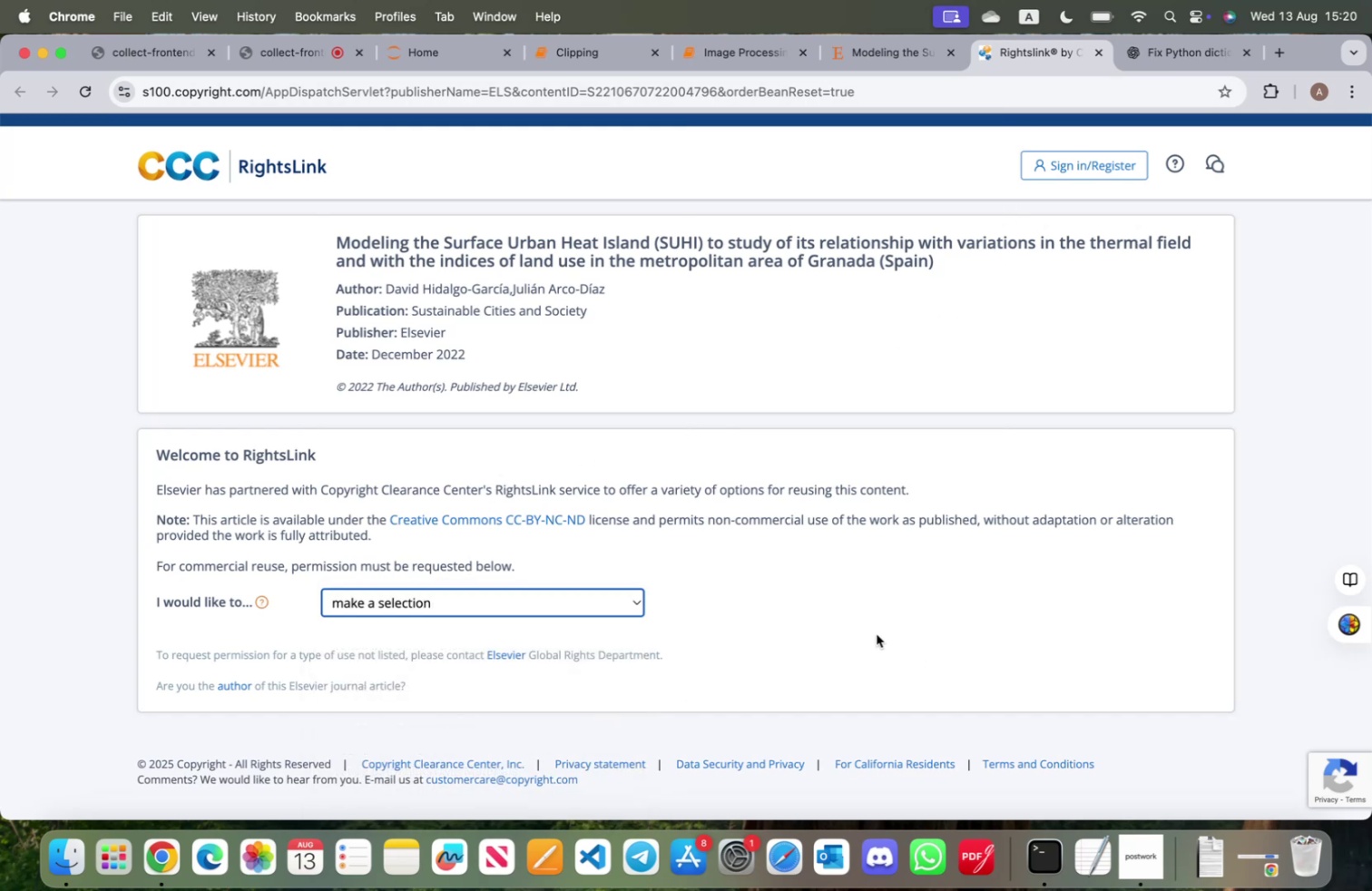 
scroll: coordinate [726, 614], scroll_direction: down, amount: 2.0
 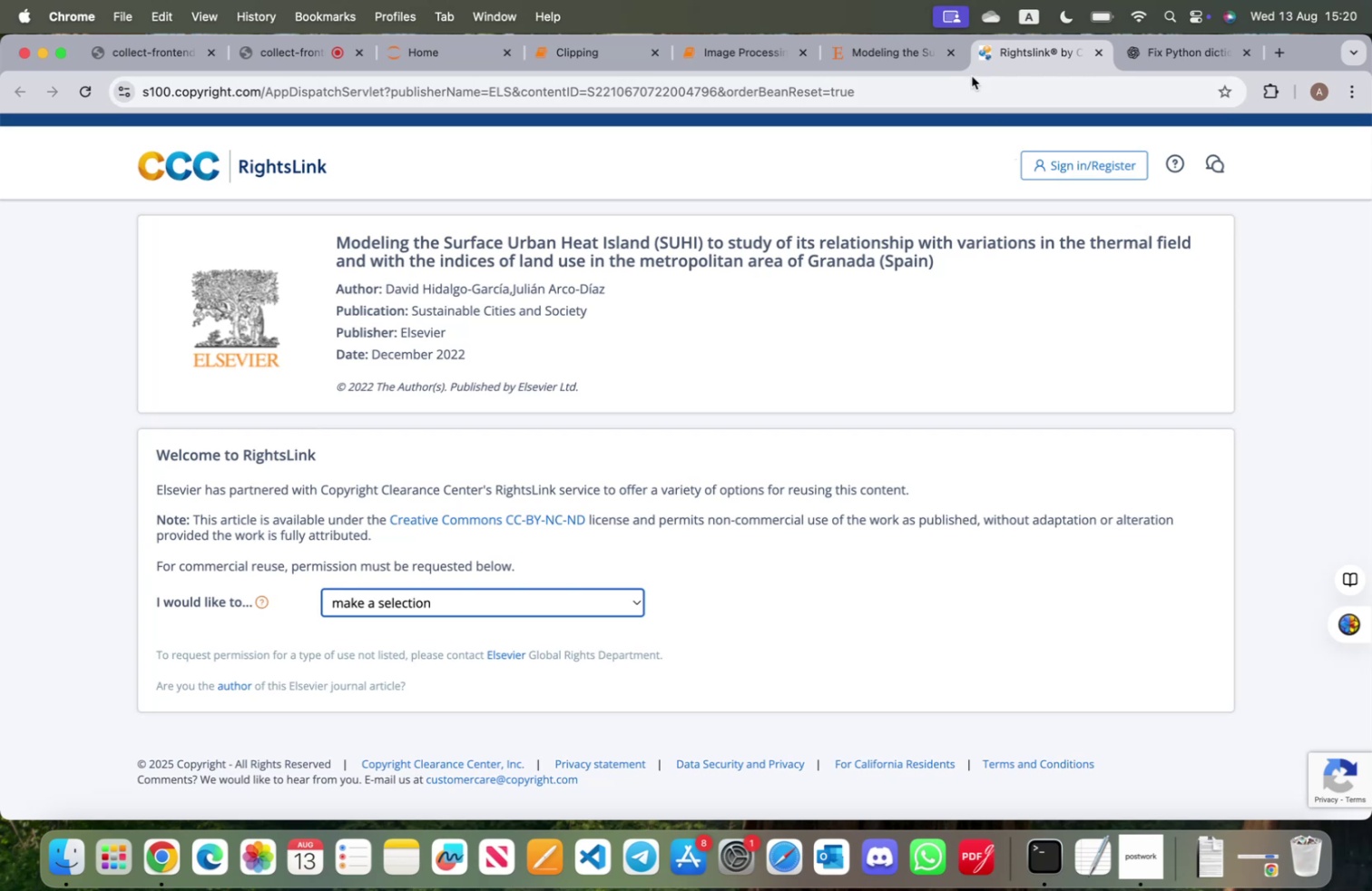 
left_click([892, 46])
 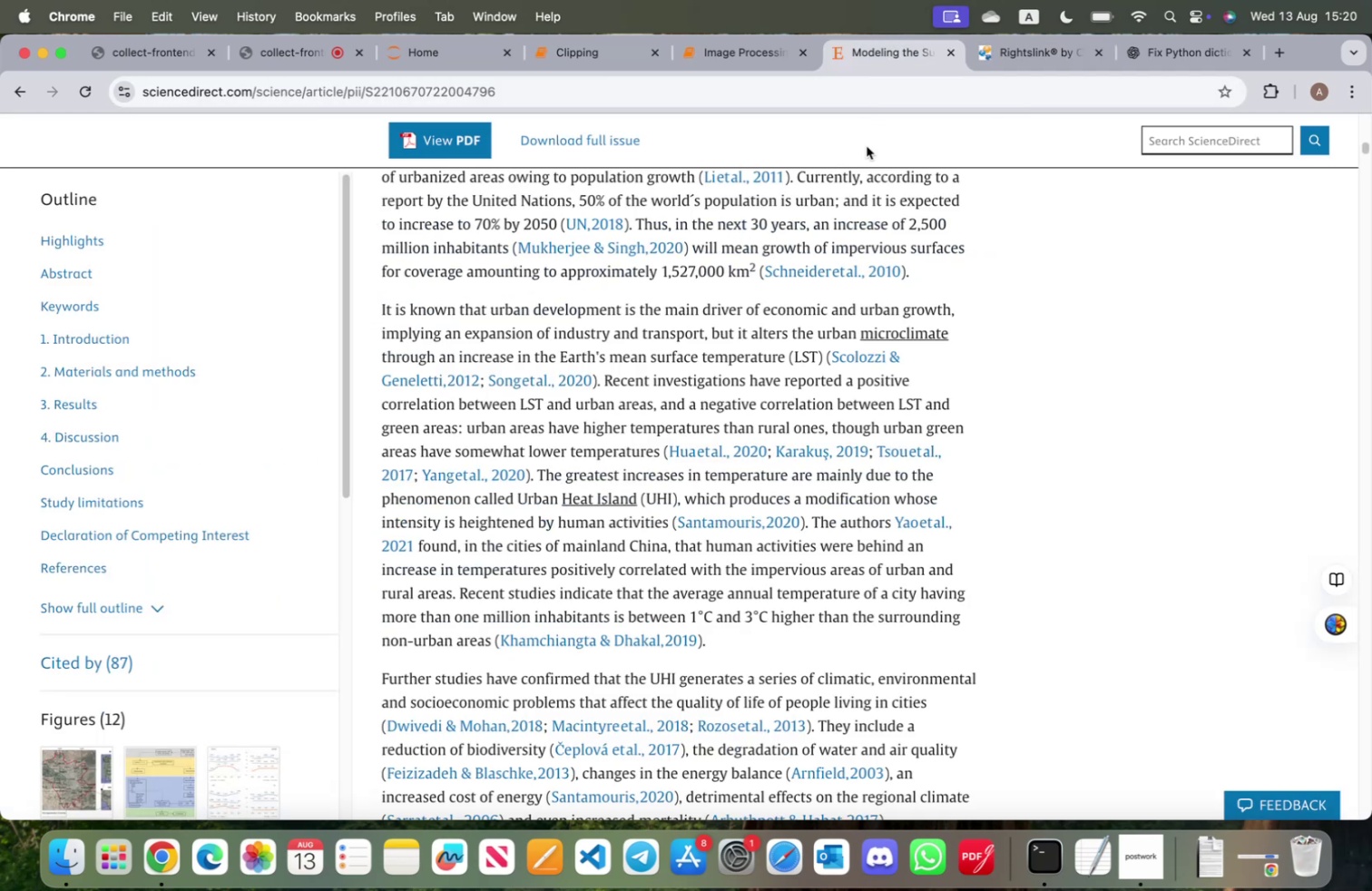 
scroll: coordinate [205, 573], scroll_direction: down, amount: 13.0
 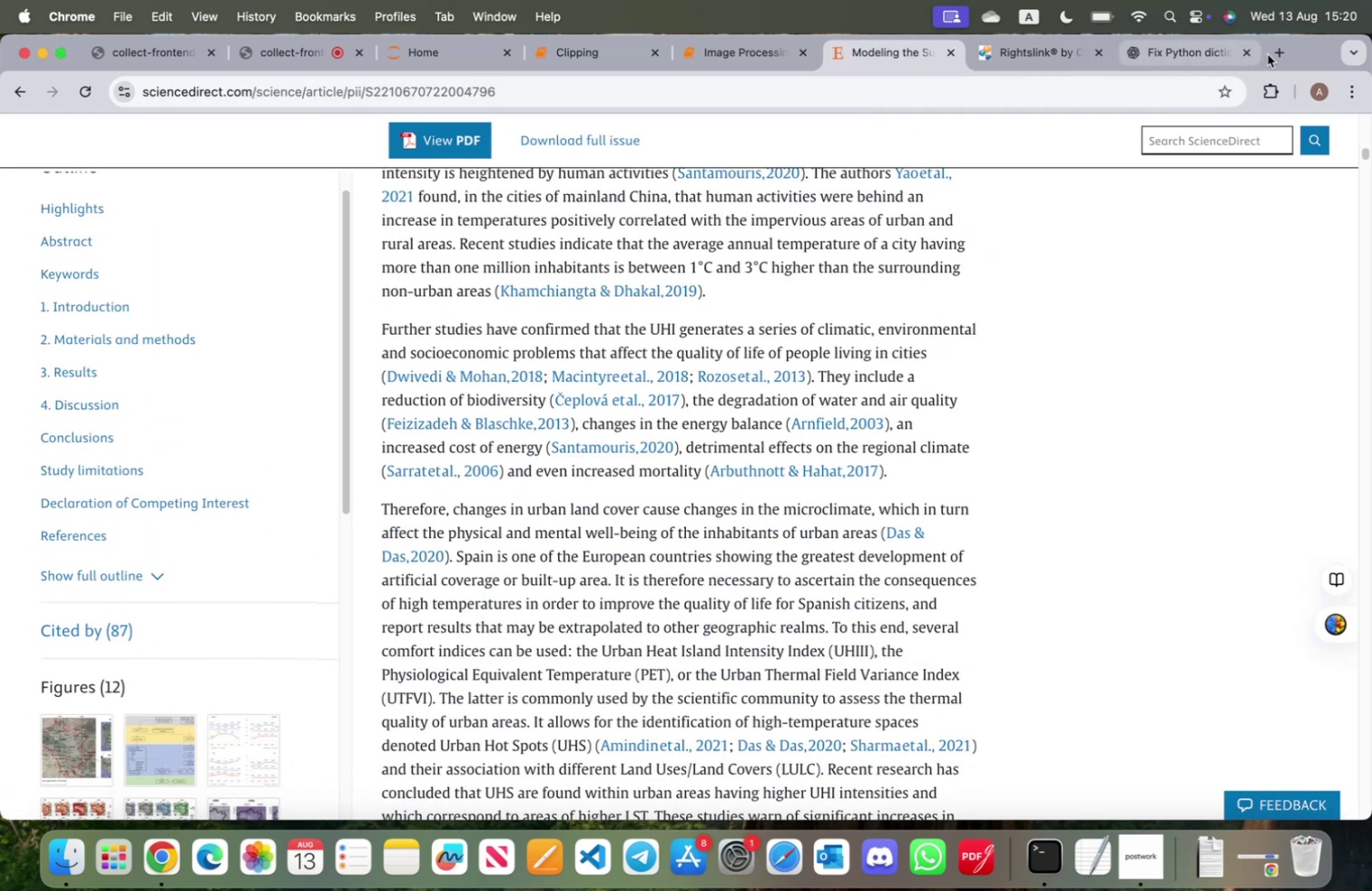 
left_click([1272, 53])
 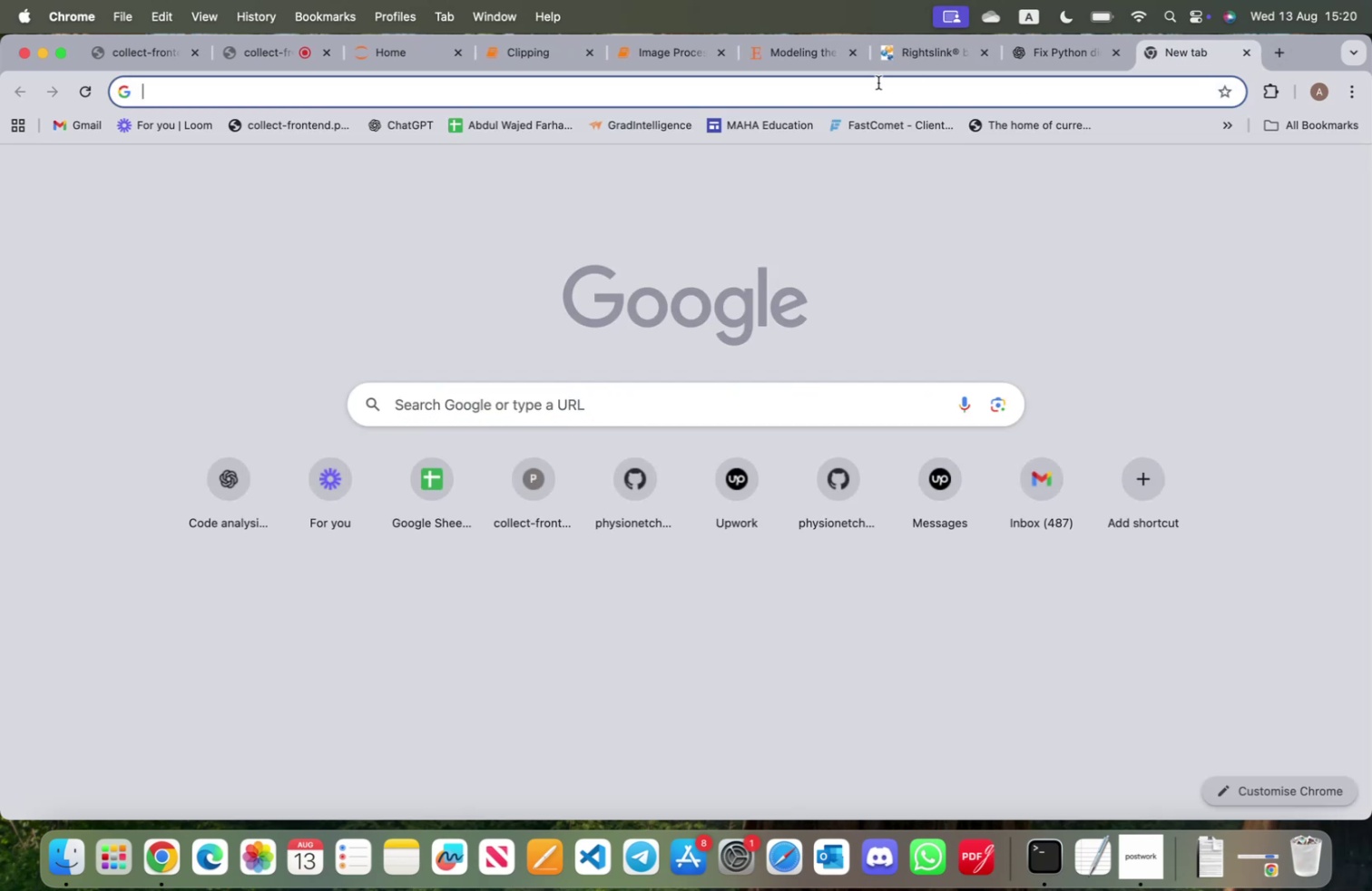 
left_click([876, 83])
 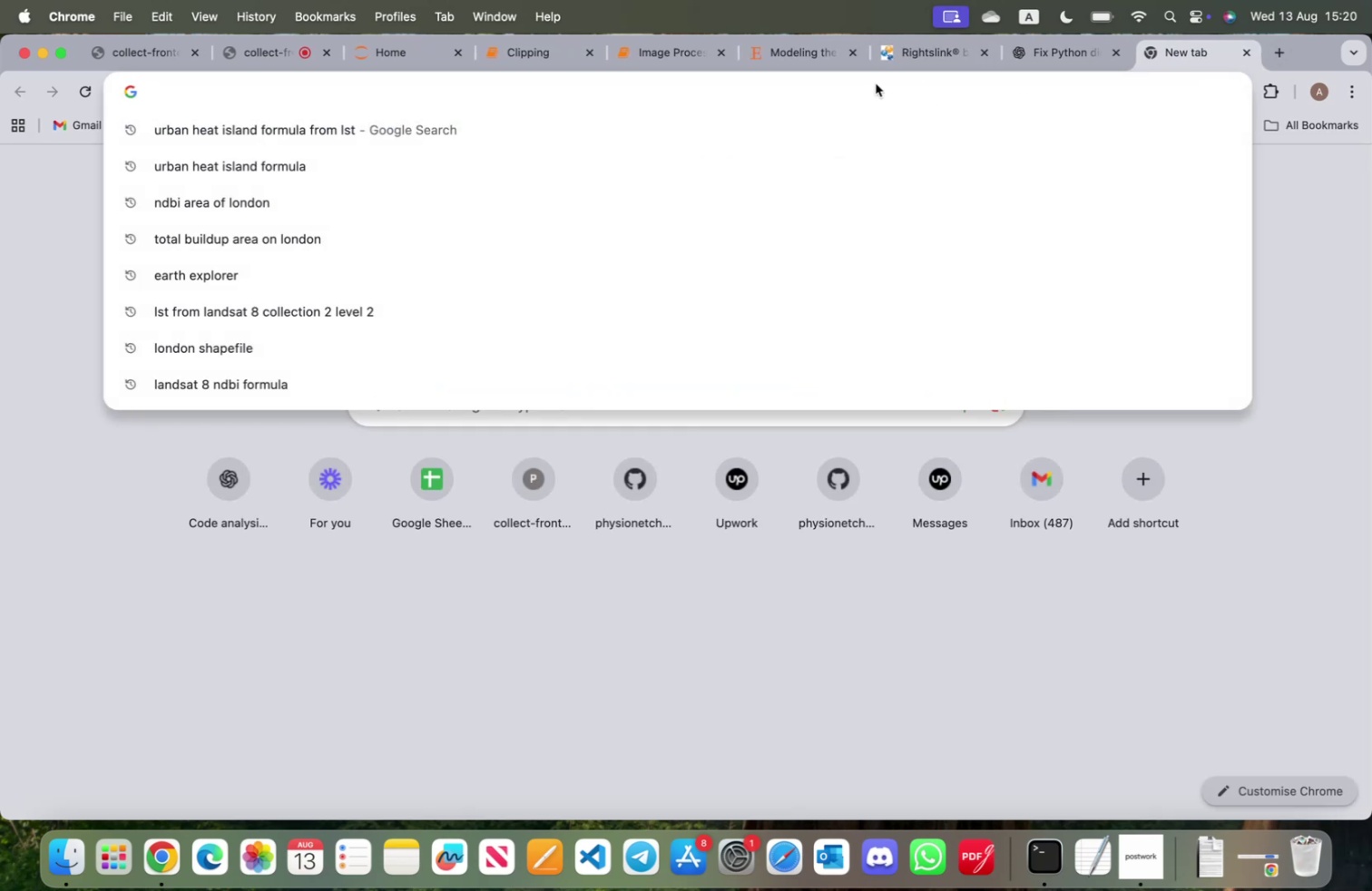 
type(kaggle landsat 8 dataset)
 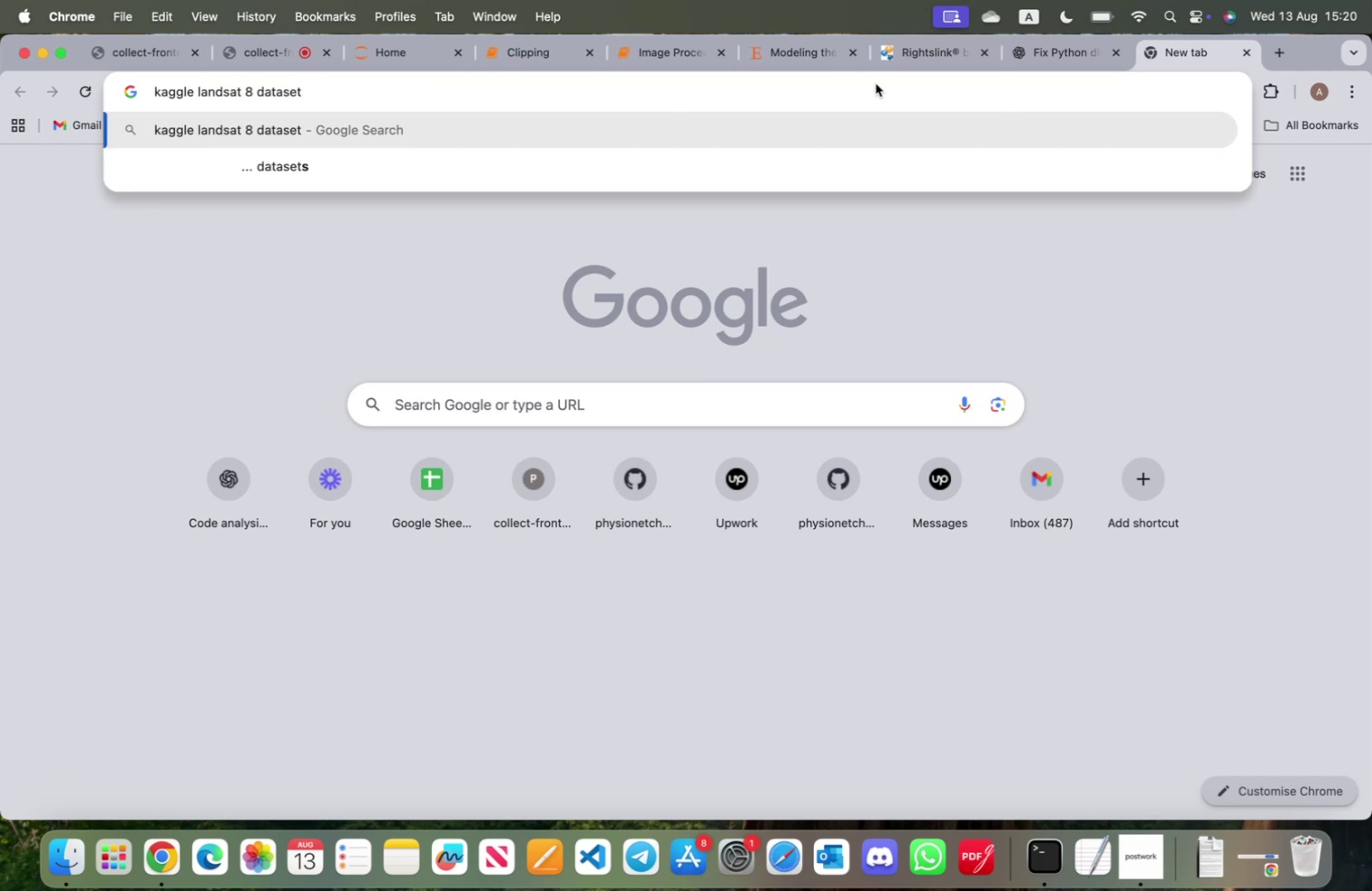 
key(Enter)
 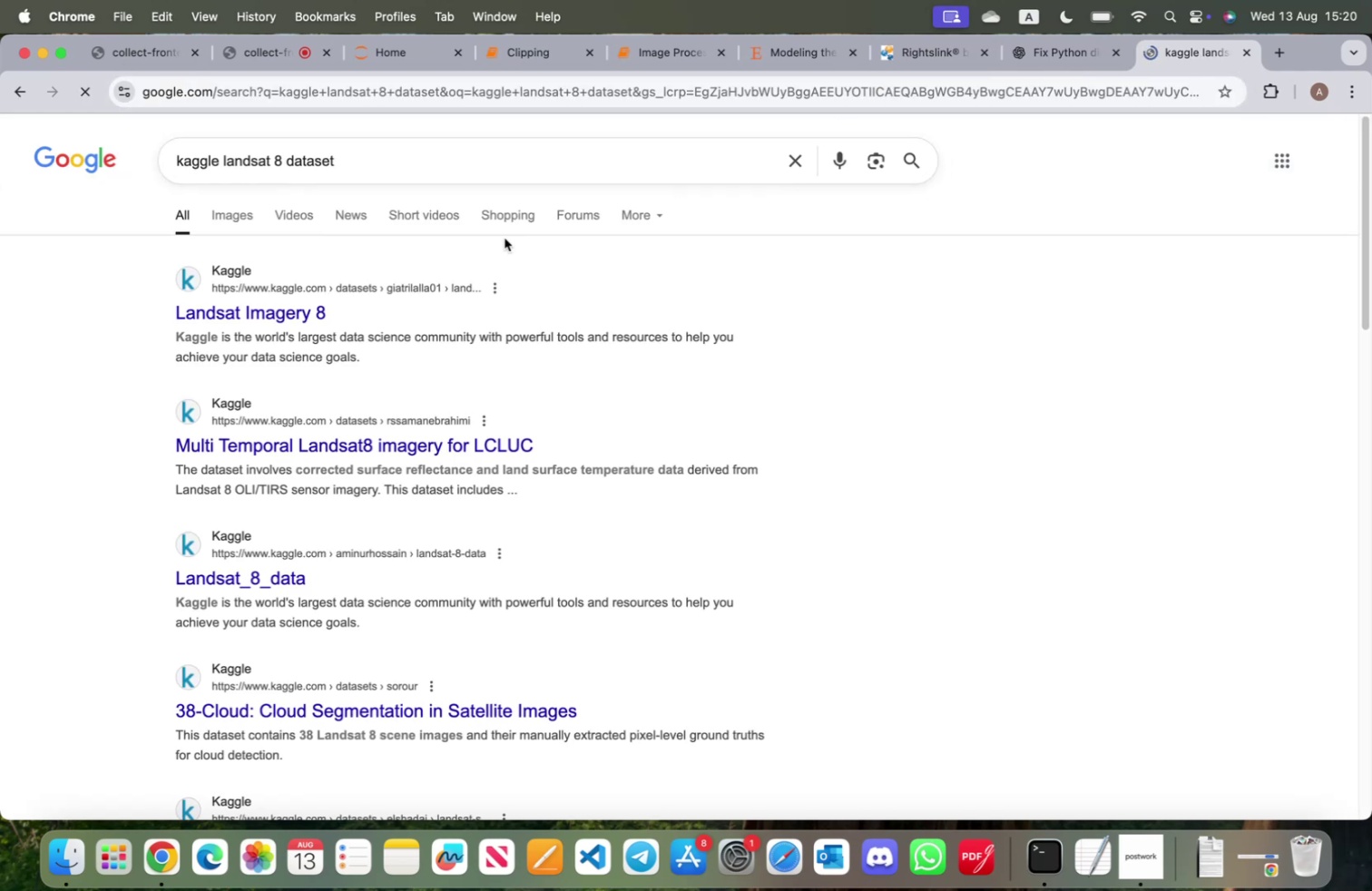 
left_click([290, 306])
 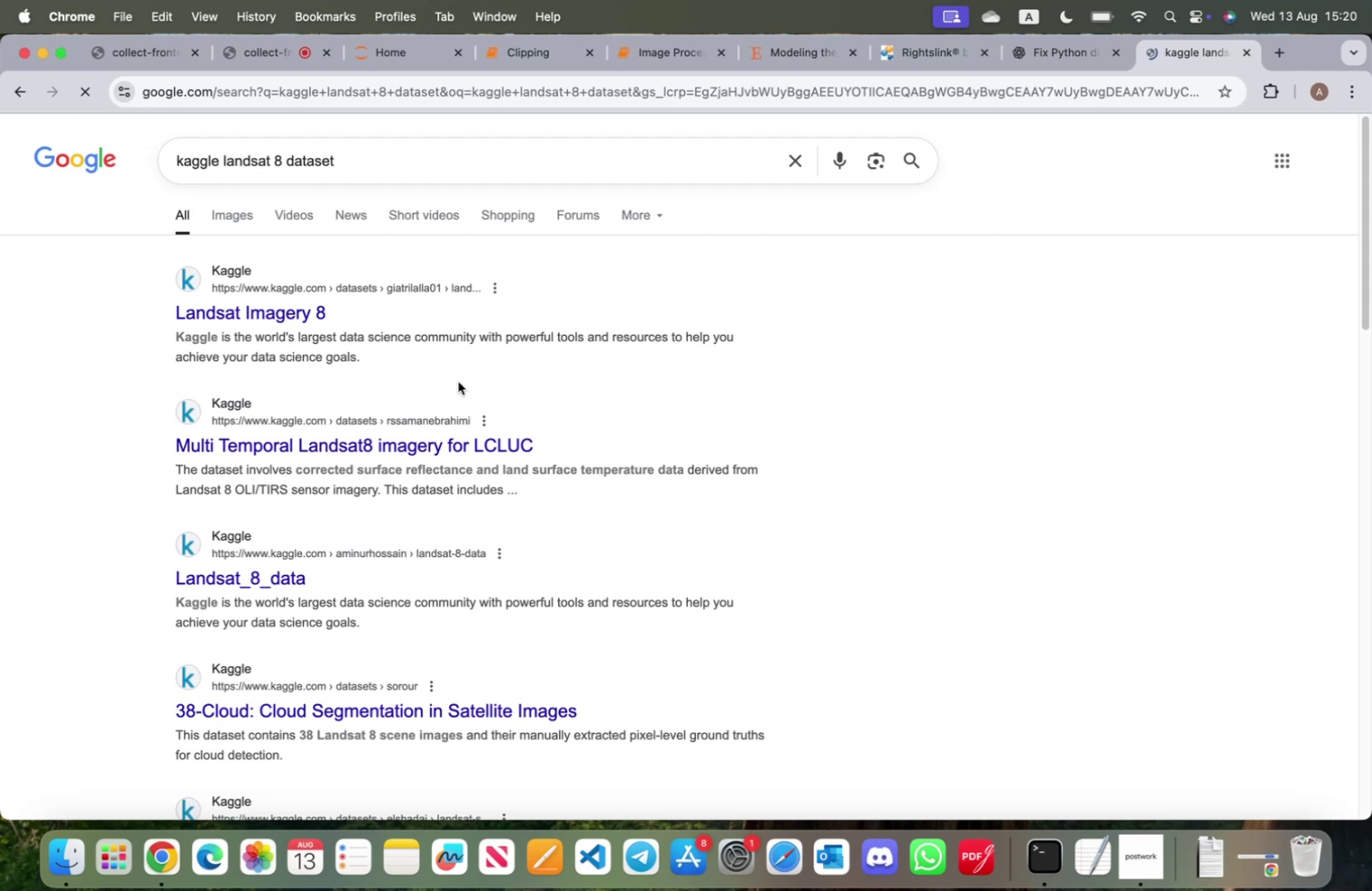 
wait(9.19)
 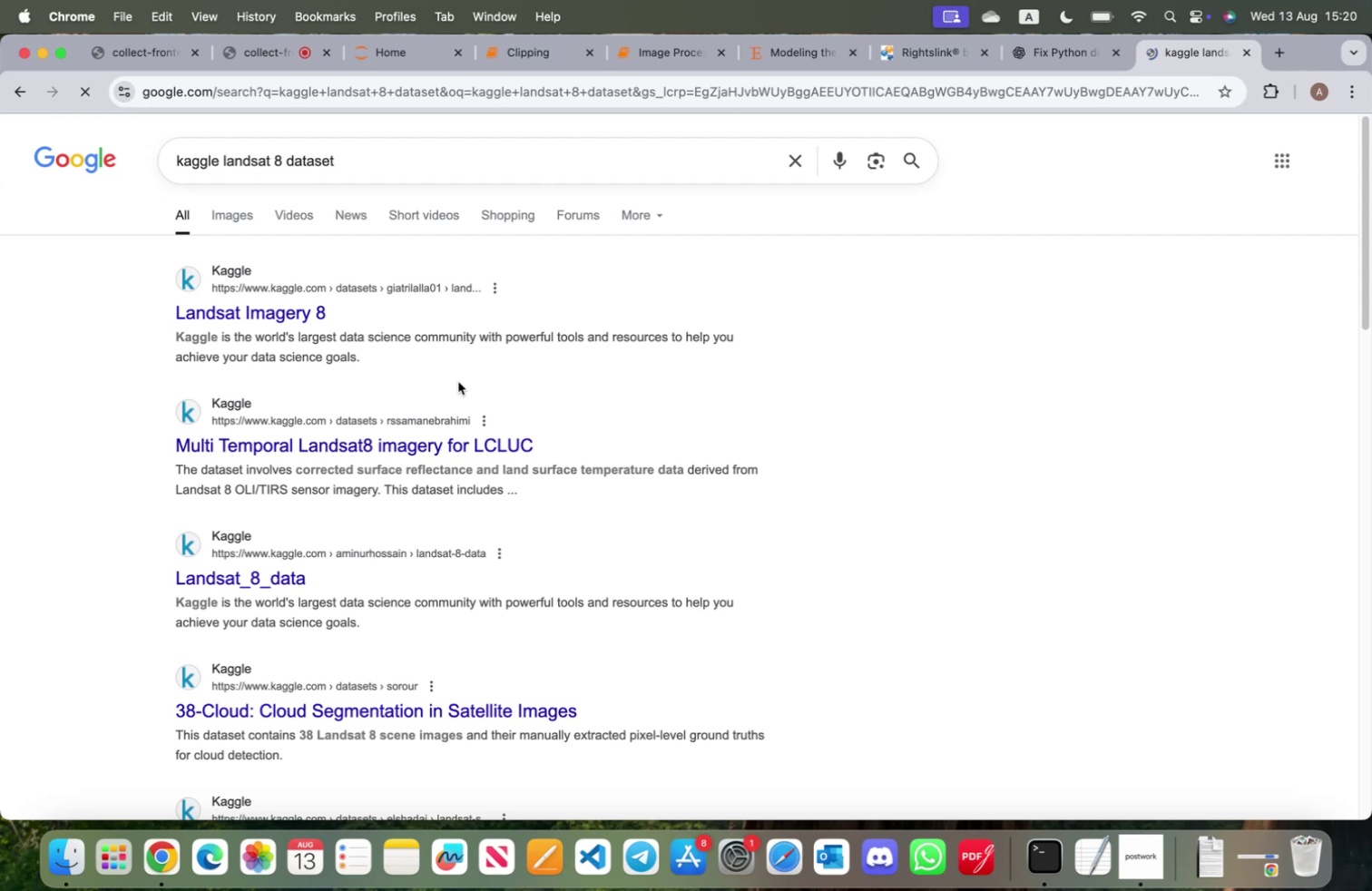 
left_click([322, 440])
 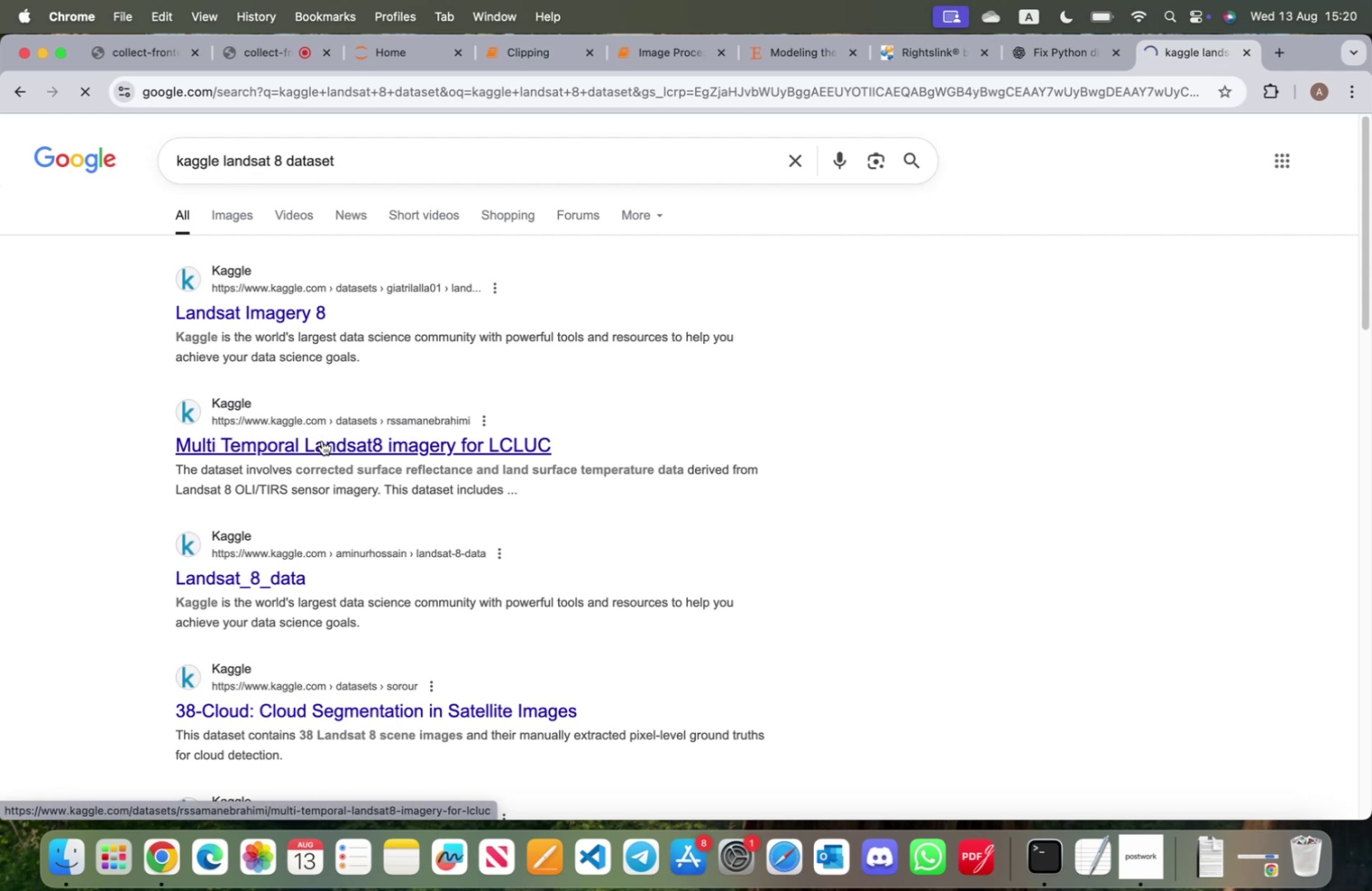 
scroll: coordinate [348, 503], scroll_direction: down, amount: 5.0
 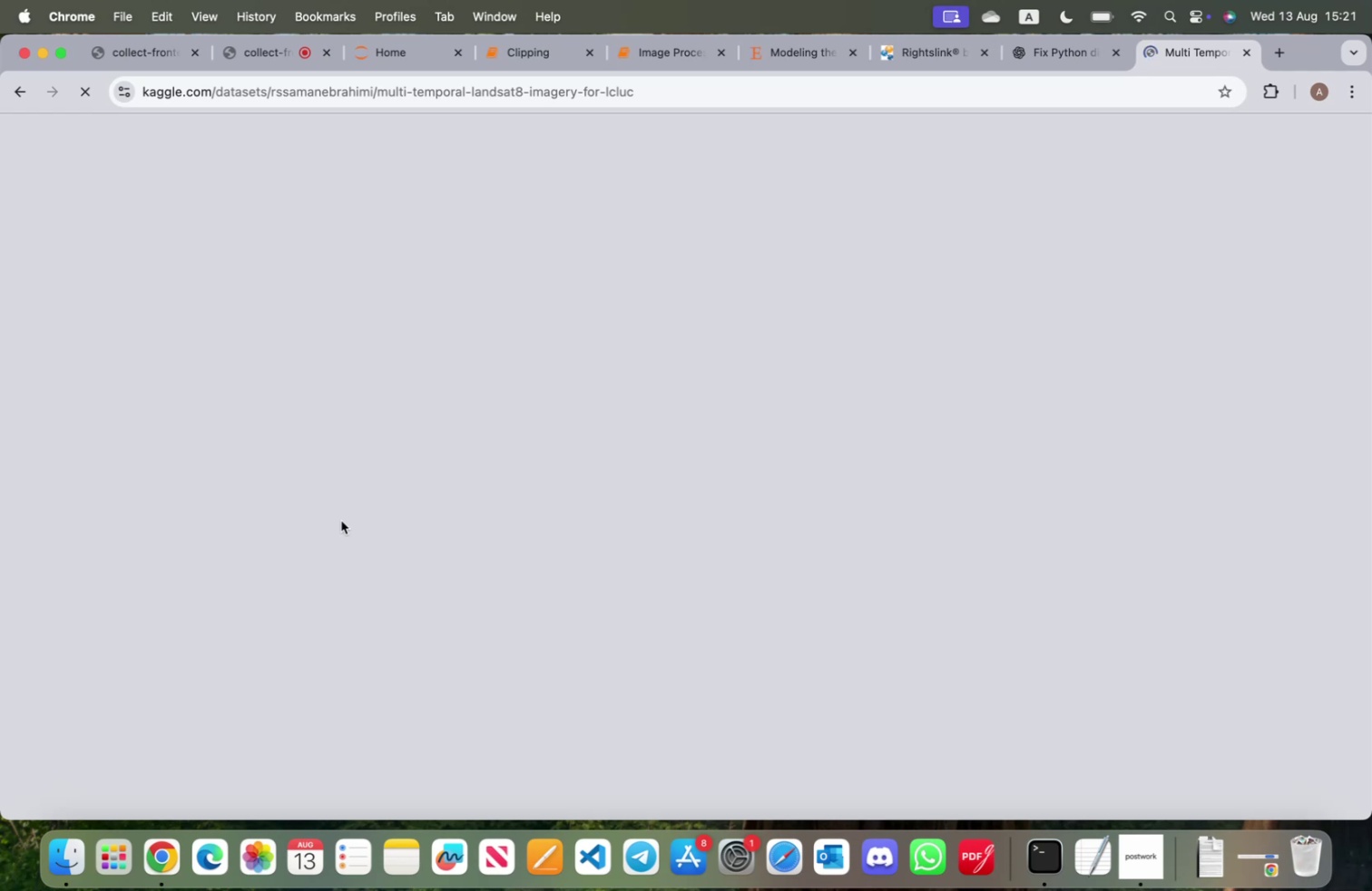 
wait(28.88)
 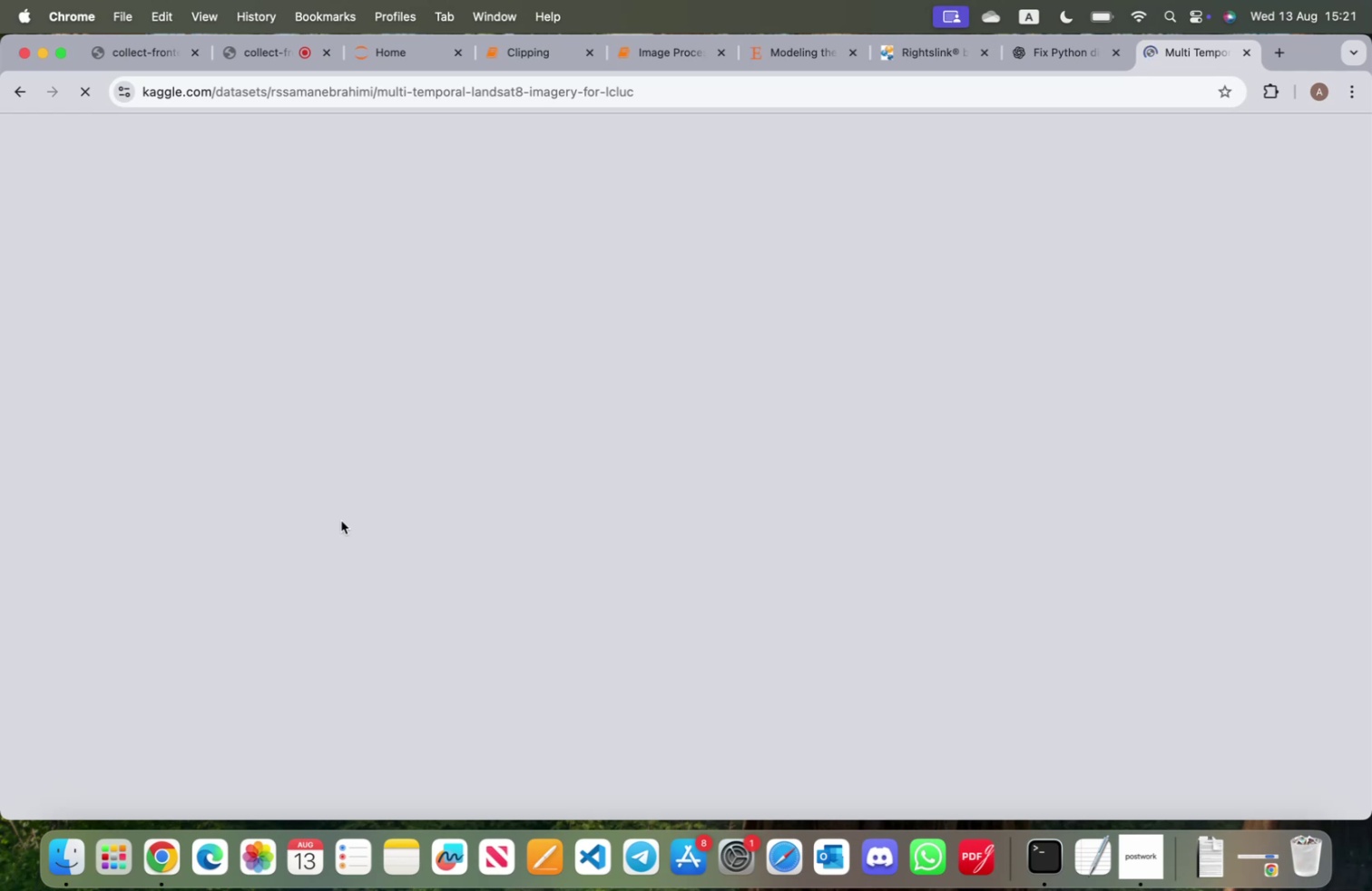 
scroll: coordinate [595, 416], scroll_direction: down, amount: 13.0
 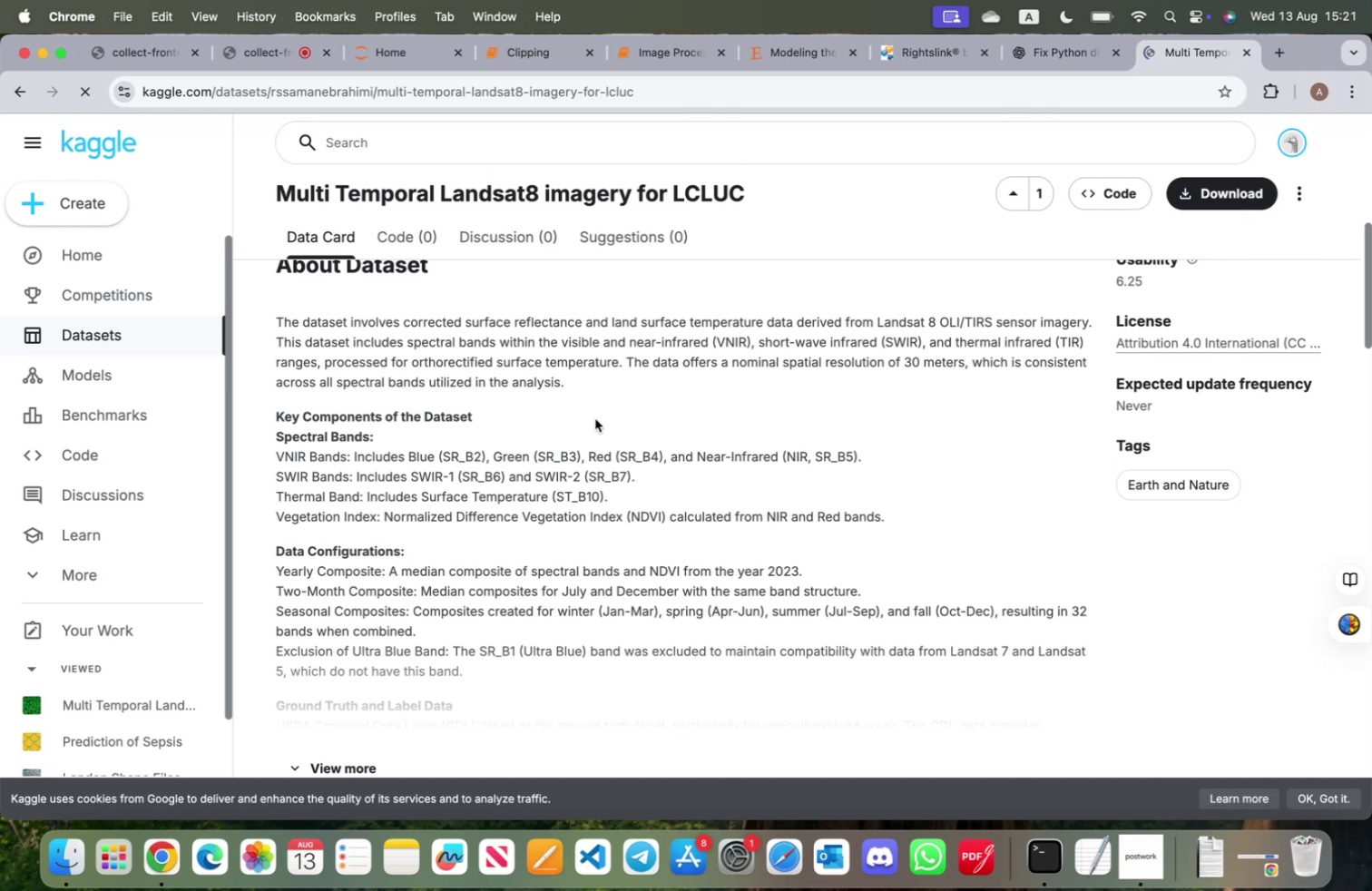 
wait(17.05)
 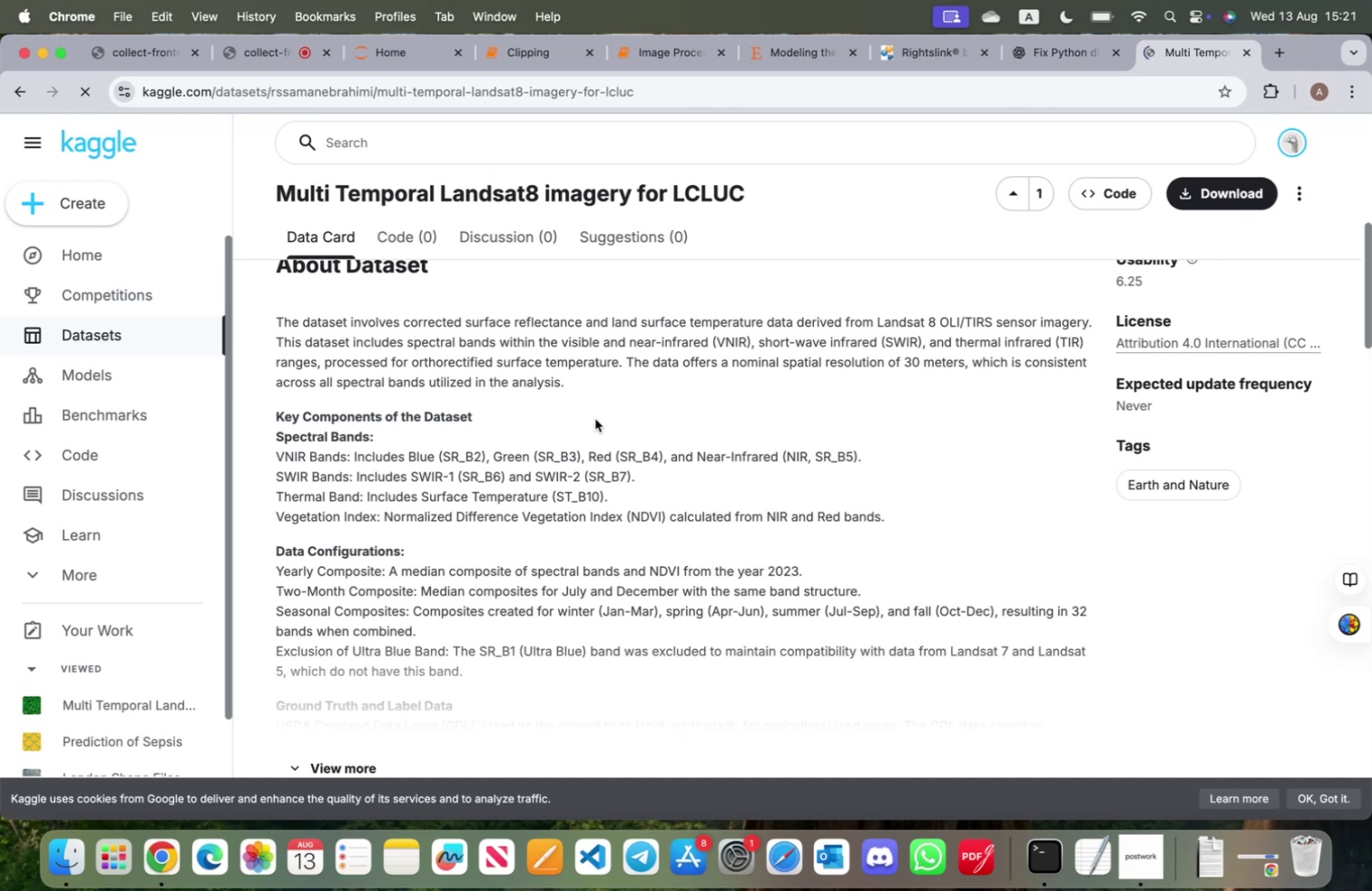 
scroll: coordinate [594, 430], scroll_direction: down, amount: 14.0
 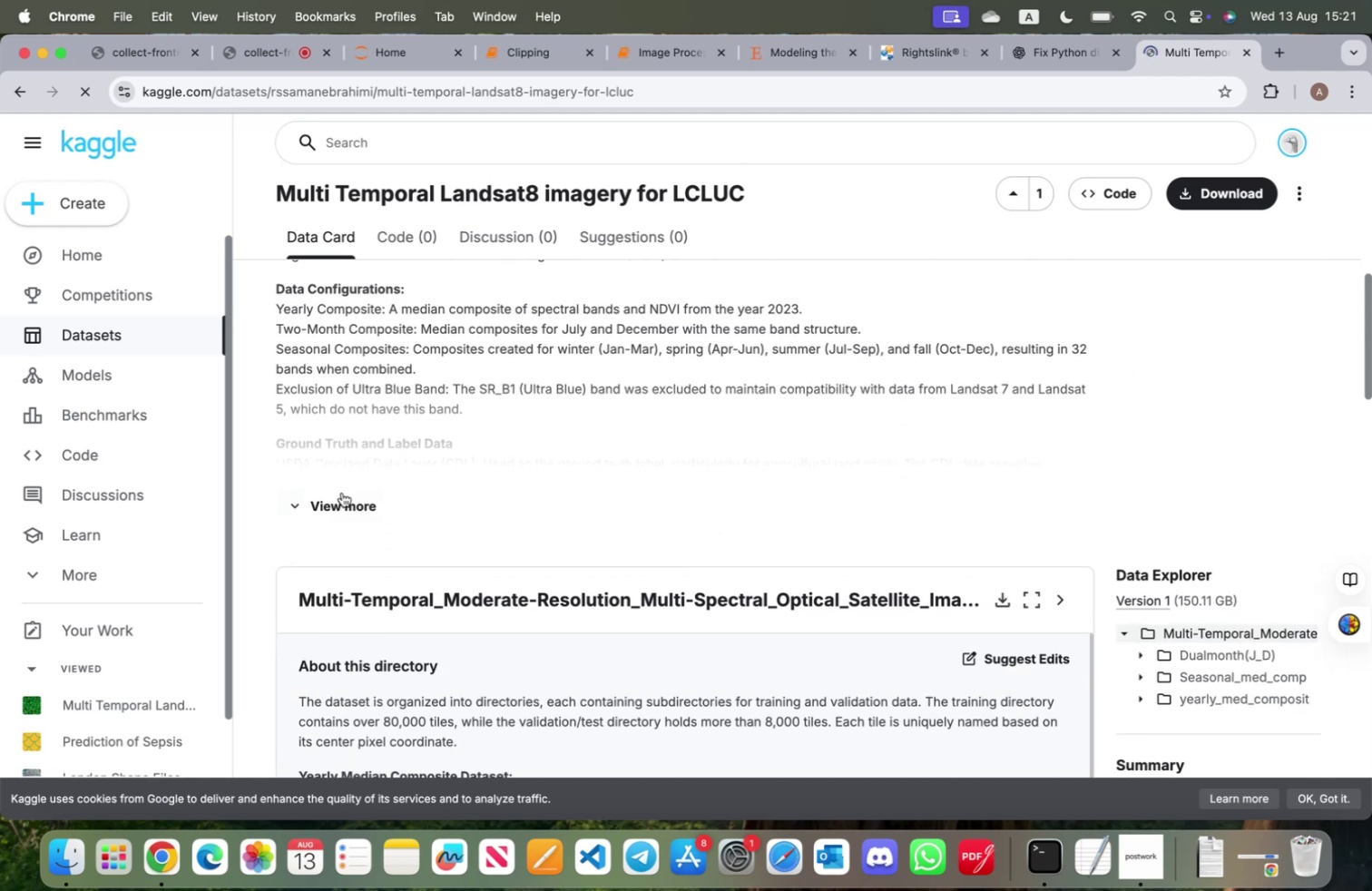 
left_click([344, 497])
 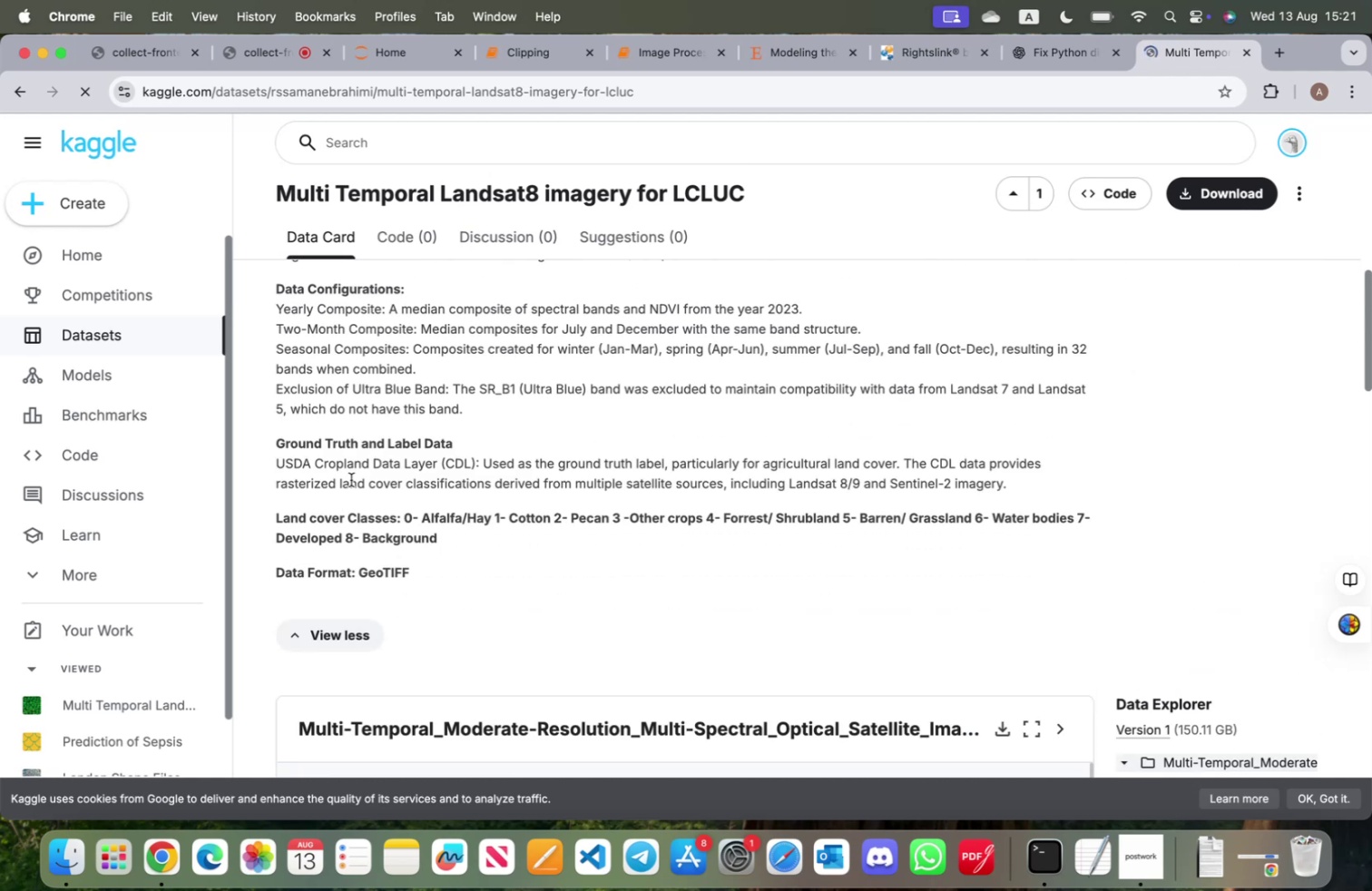 
scroll: coordinate [353, 479], scroll_direction: down, amount: 22.0
 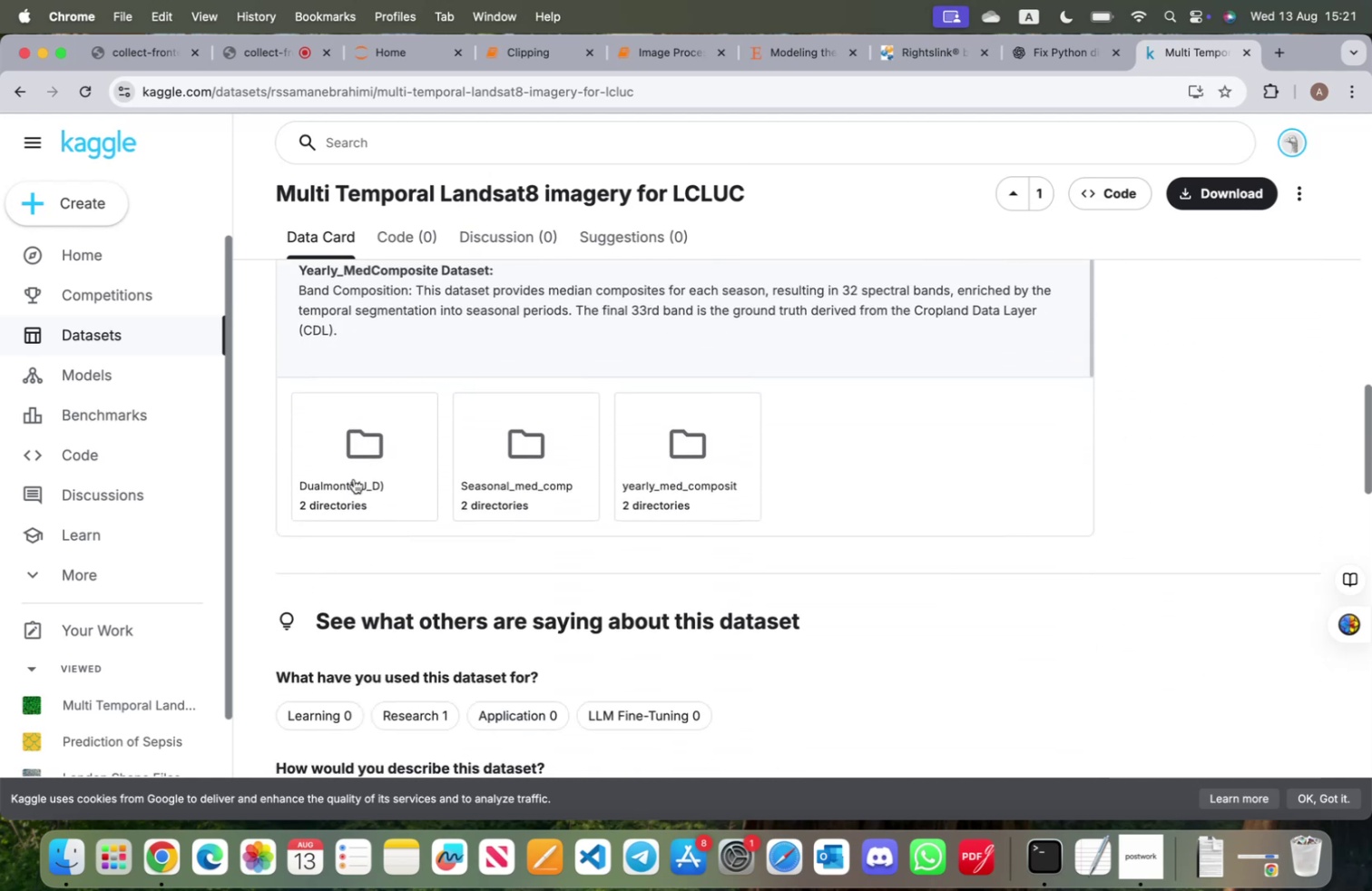 
scroll: coordinate [356, 475], scroll_direction: up, amount: 45.0
 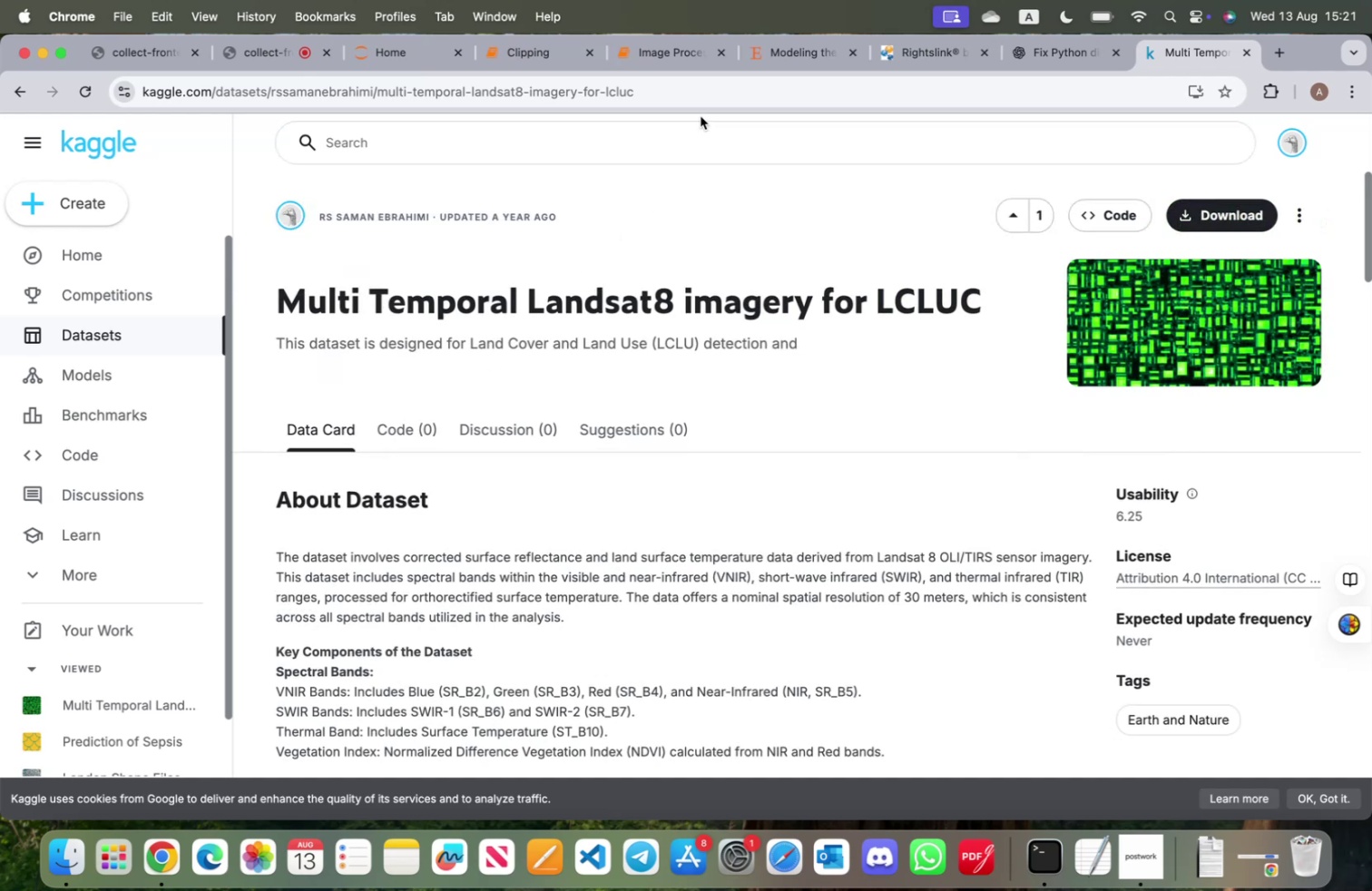 
left_click([699, 97])
 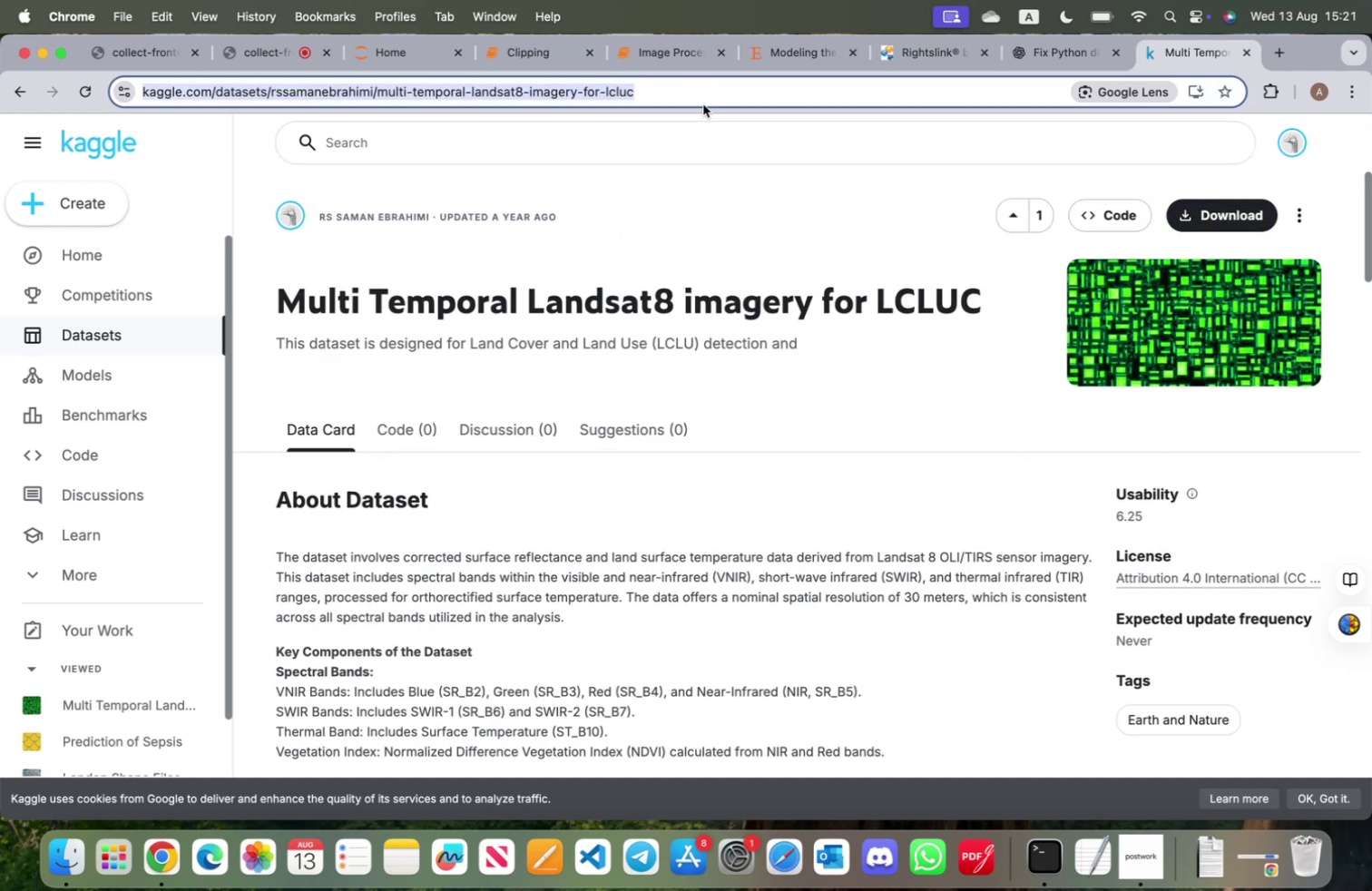 
type(london landsat images kaggle)
 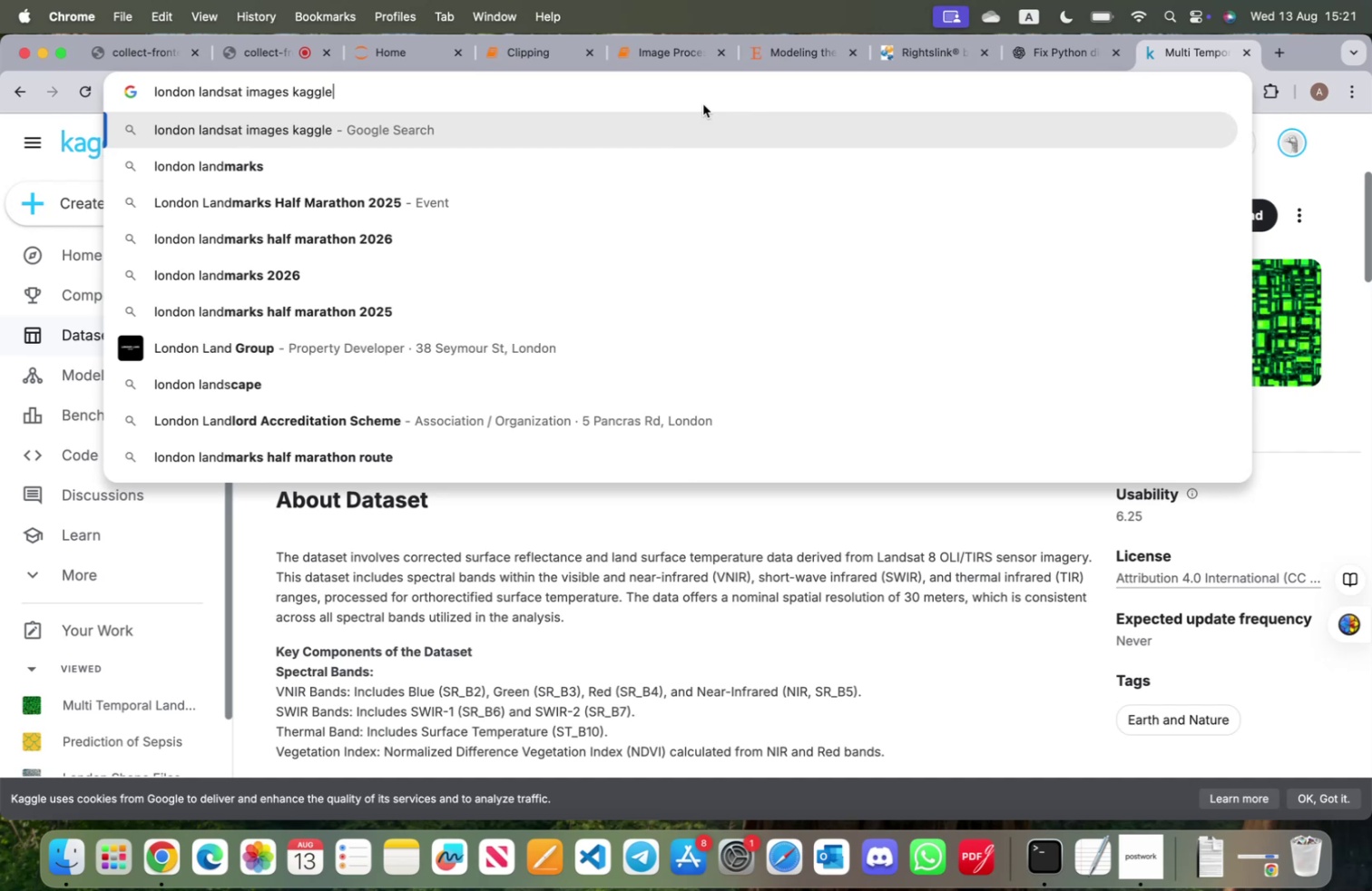 
key(Enter)
 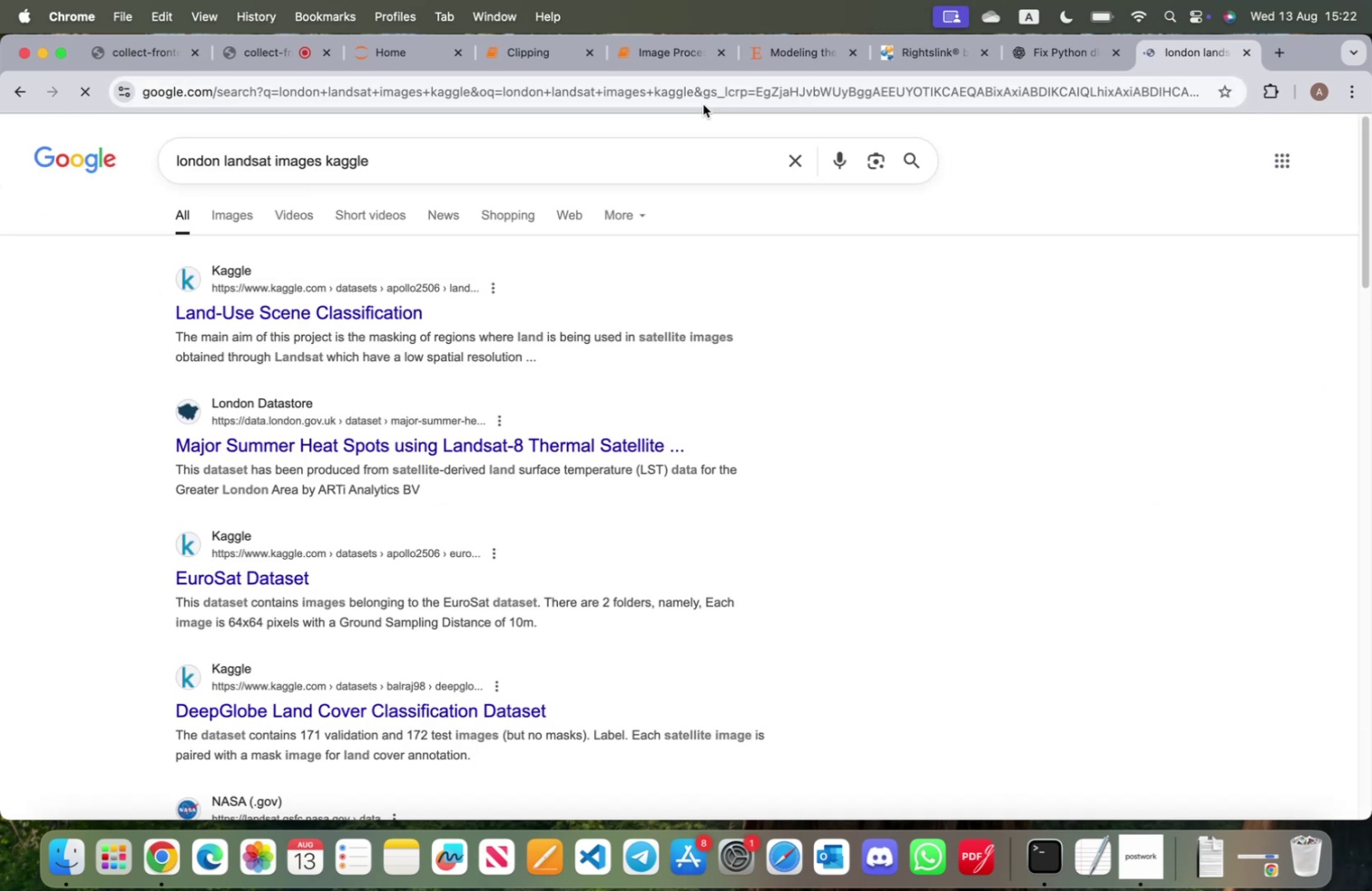 
wait(9.05)
 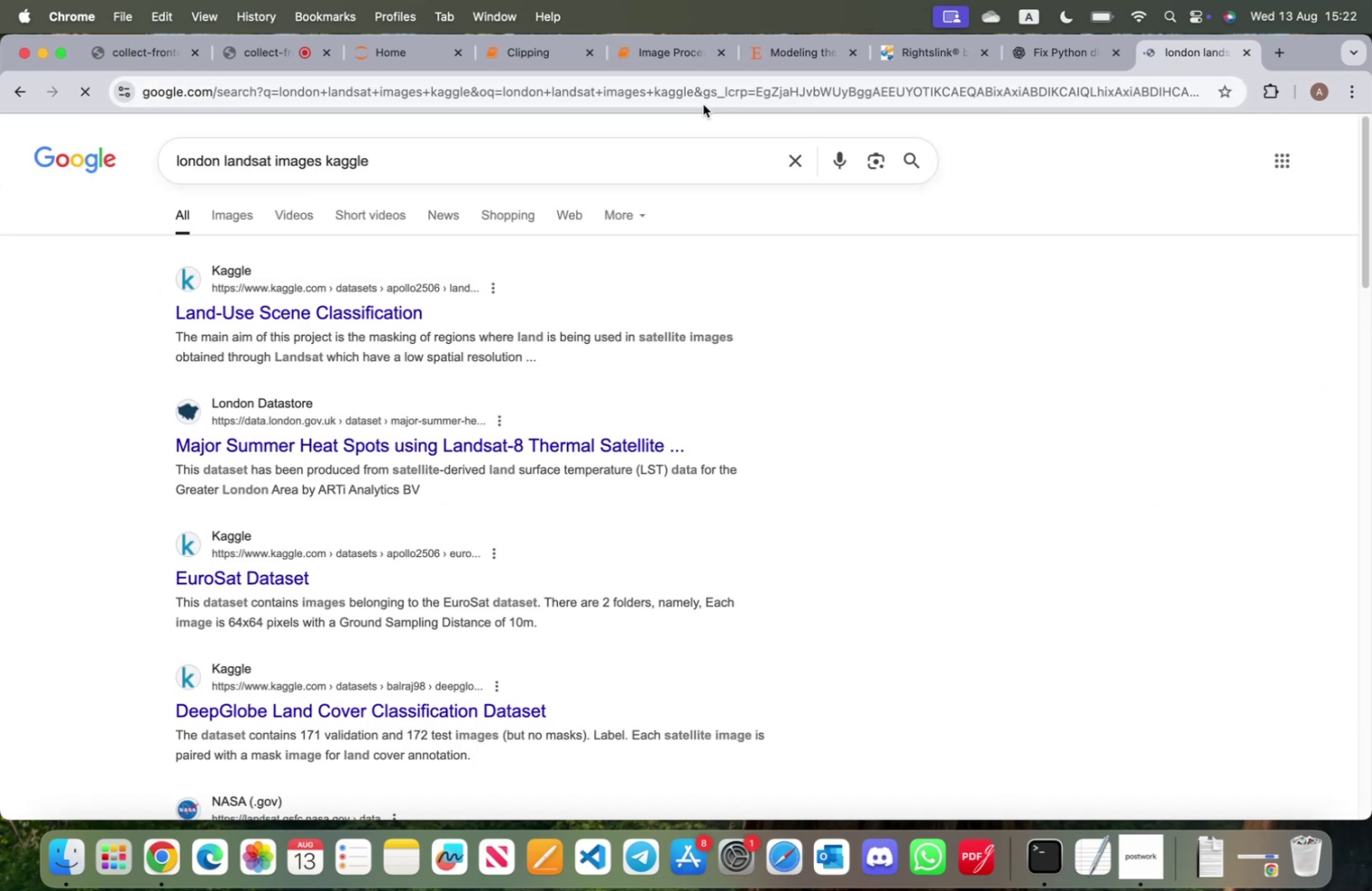 
scroll: coordinate [515, 423], scroll_direction: down, amount: 36.0
 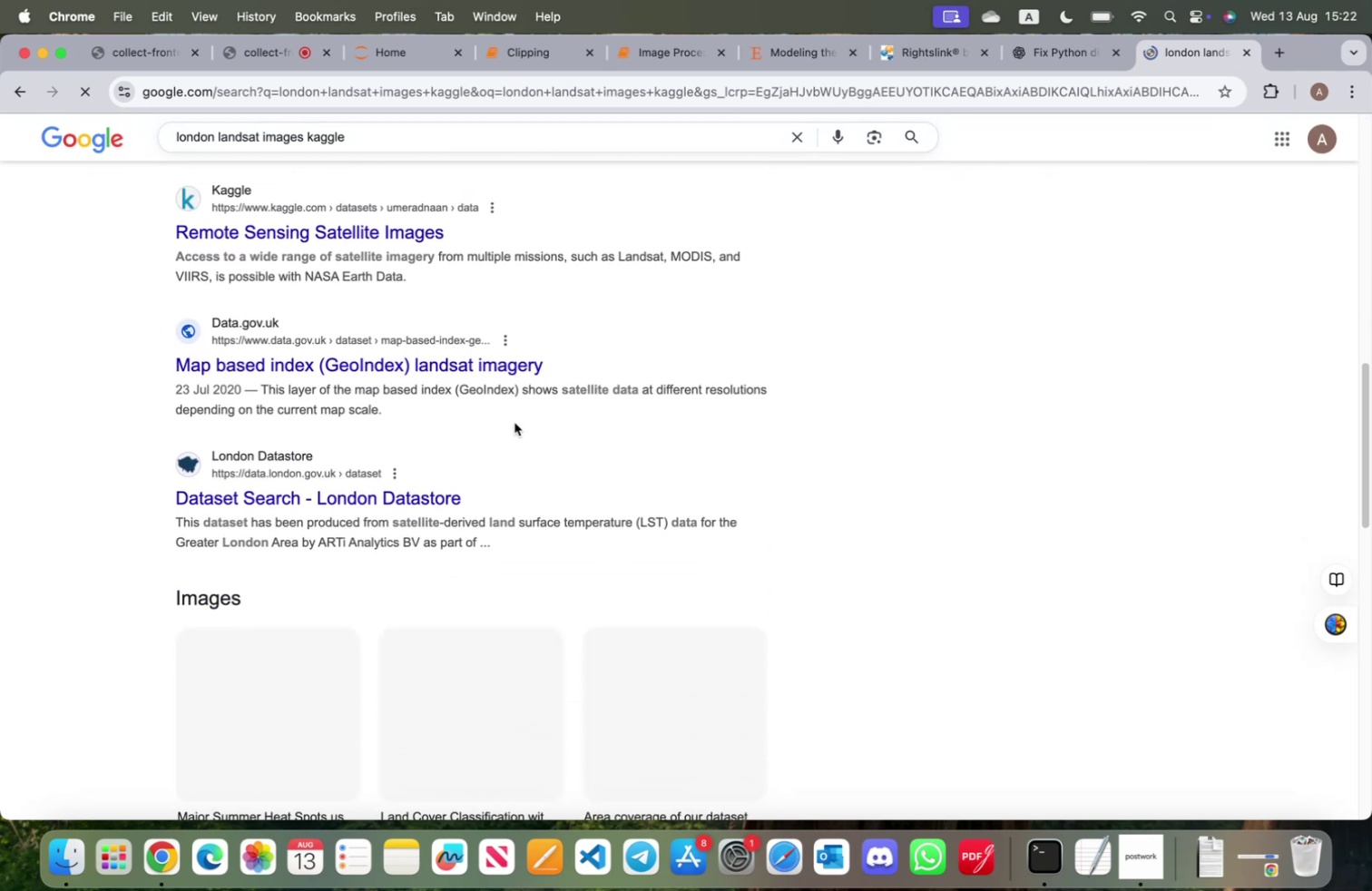 
scroll: coordinate [514, 421], scroll_direction: up, amount: 65.0
 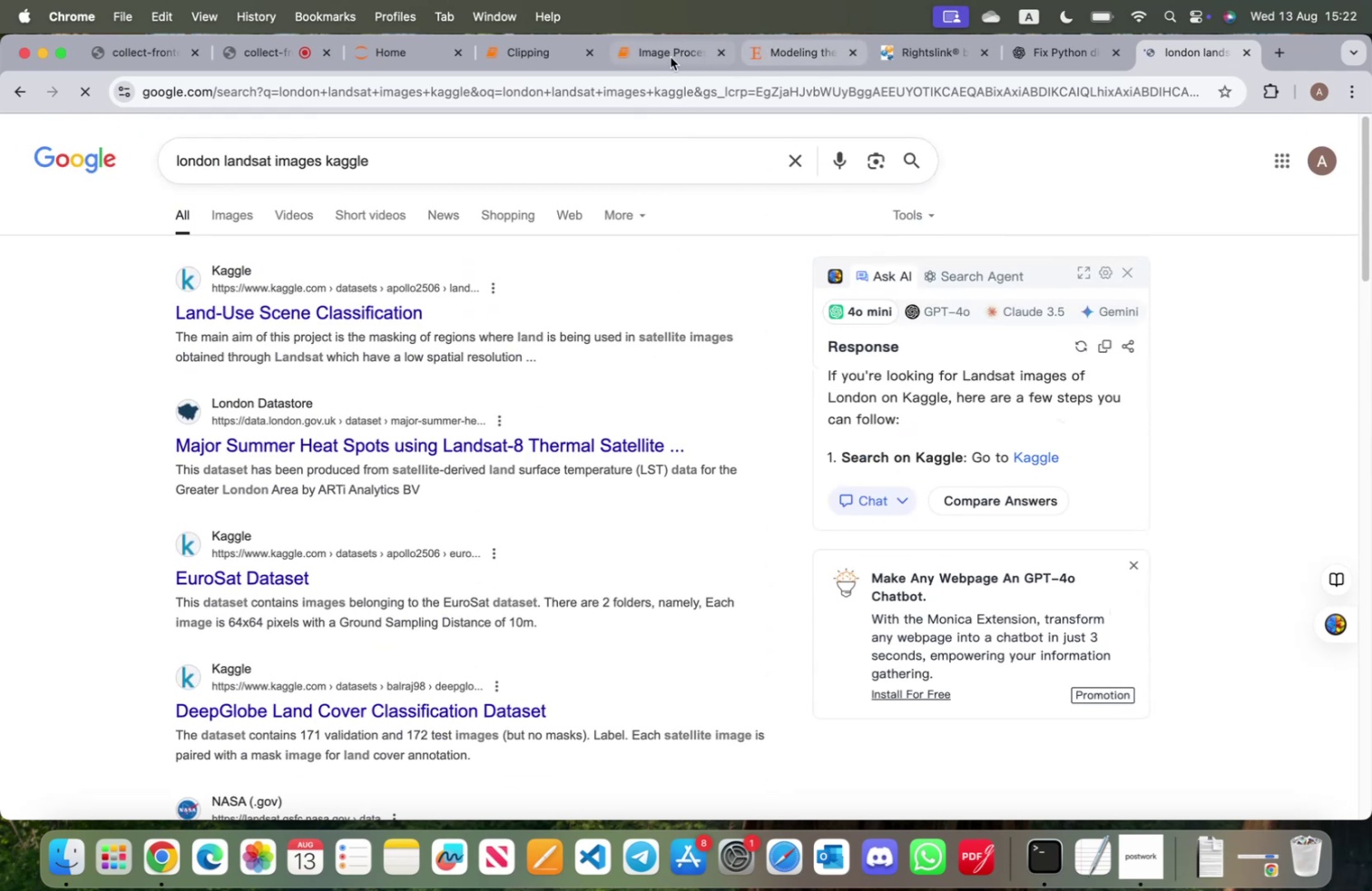 
left_click([636, 54])
 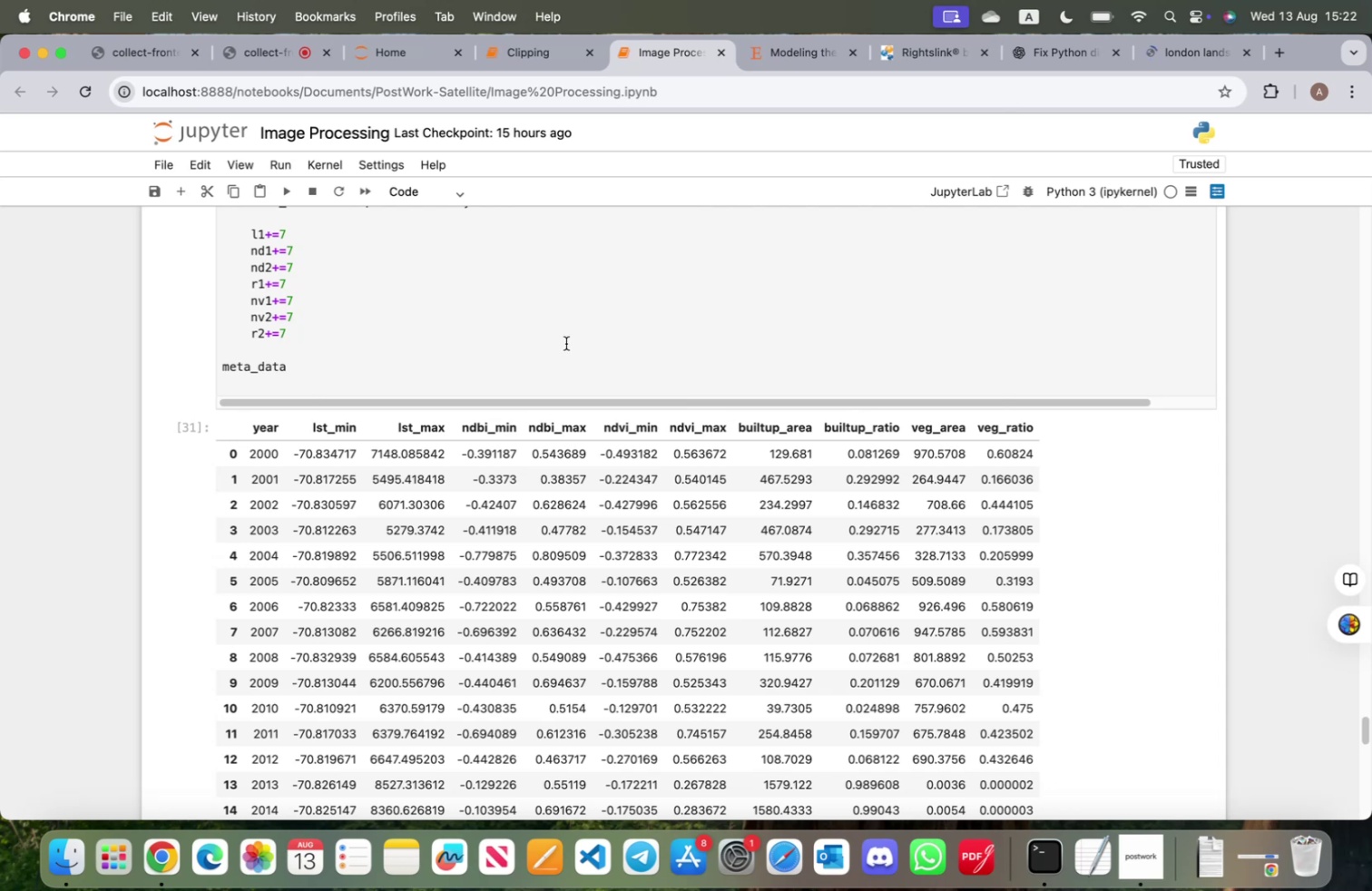 
scroll: coordinate [568, 353], scroll_direction: down, amount: 35.0
 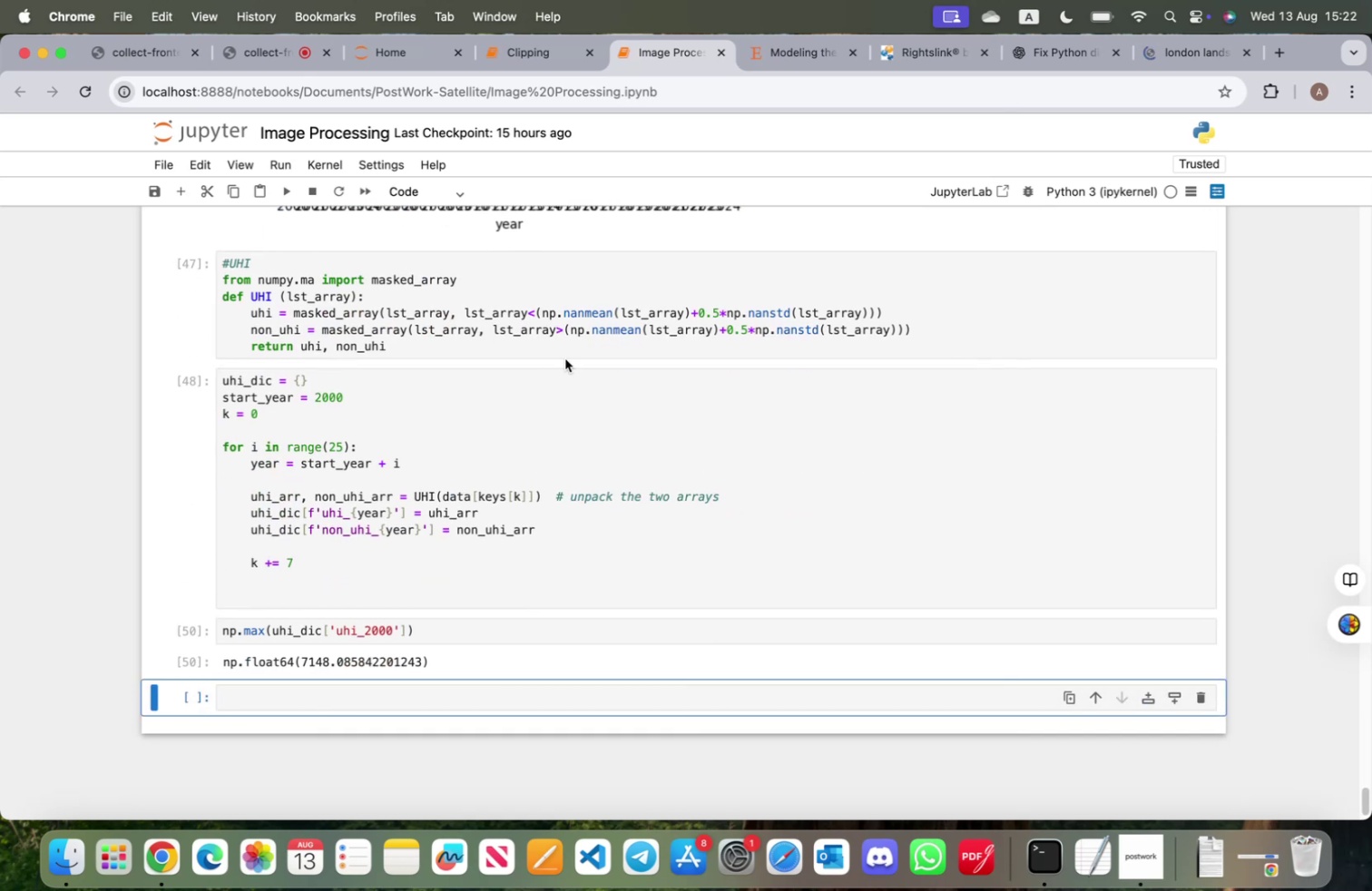 